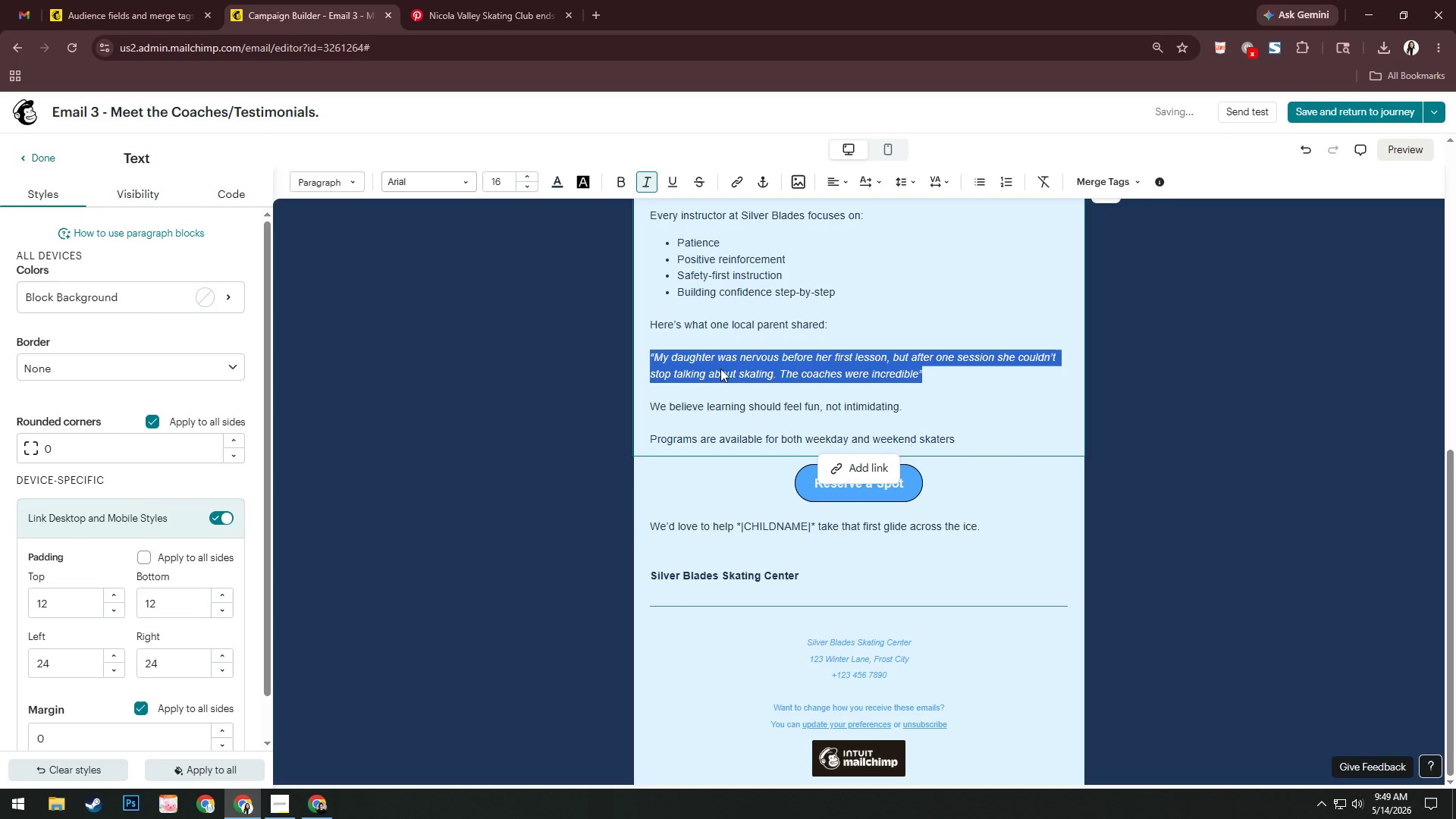 
left_click([946, 416])
 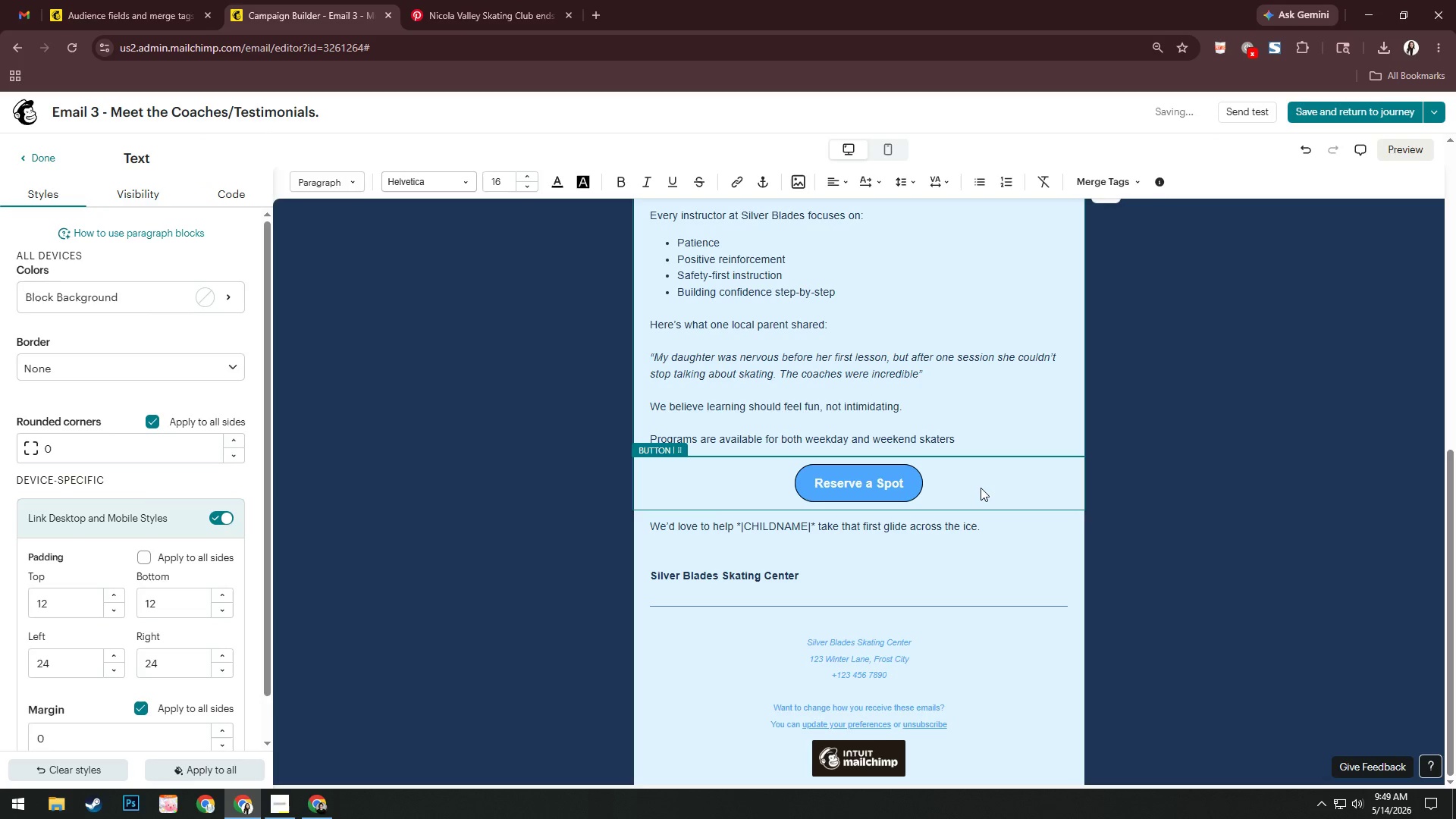 
left_click_drag(start_coordinate=[938, 371], to_coordinate=[642, 358])
 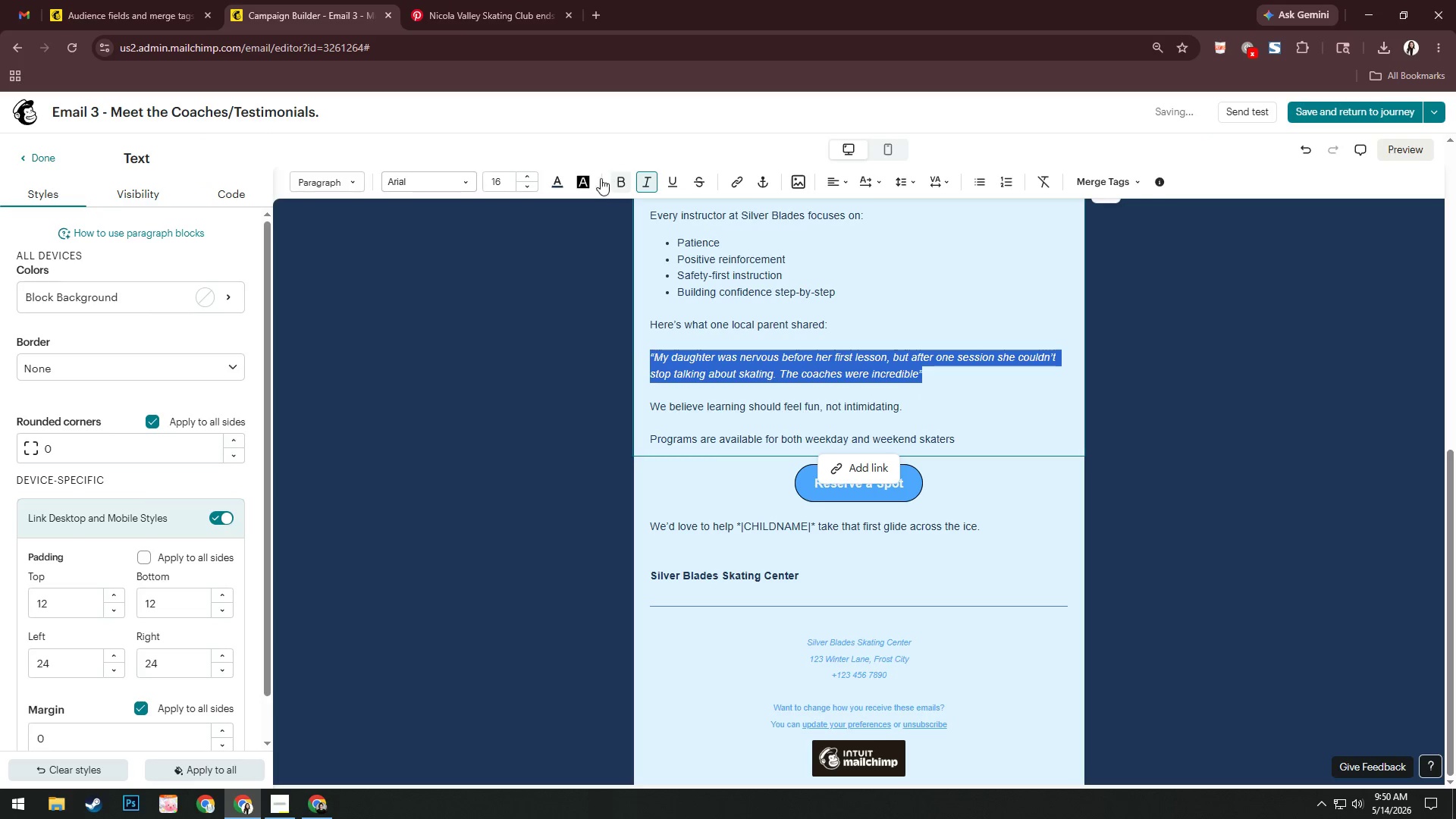 
left_click([585, 182])
 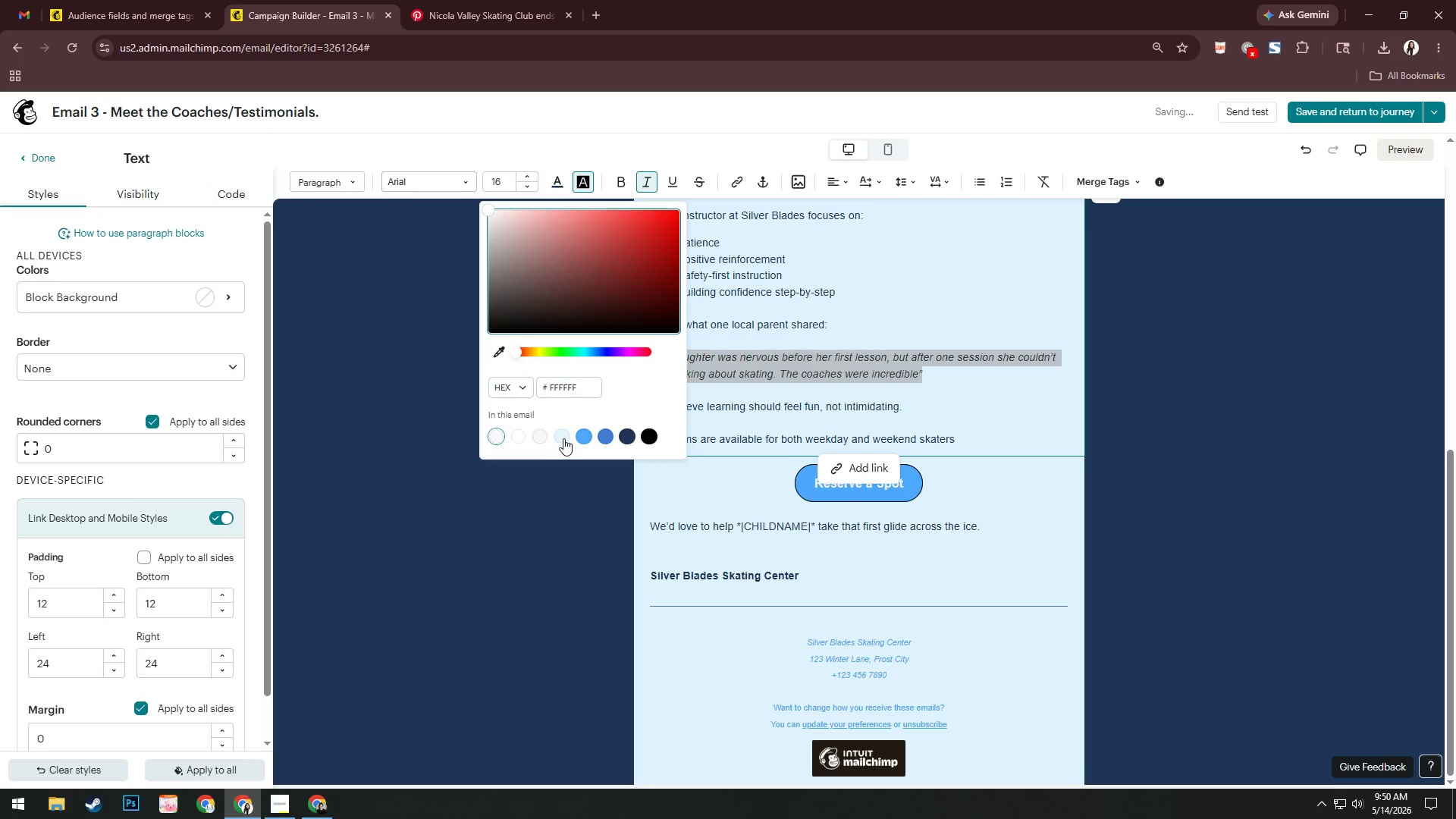 
left_click([577, 436])
 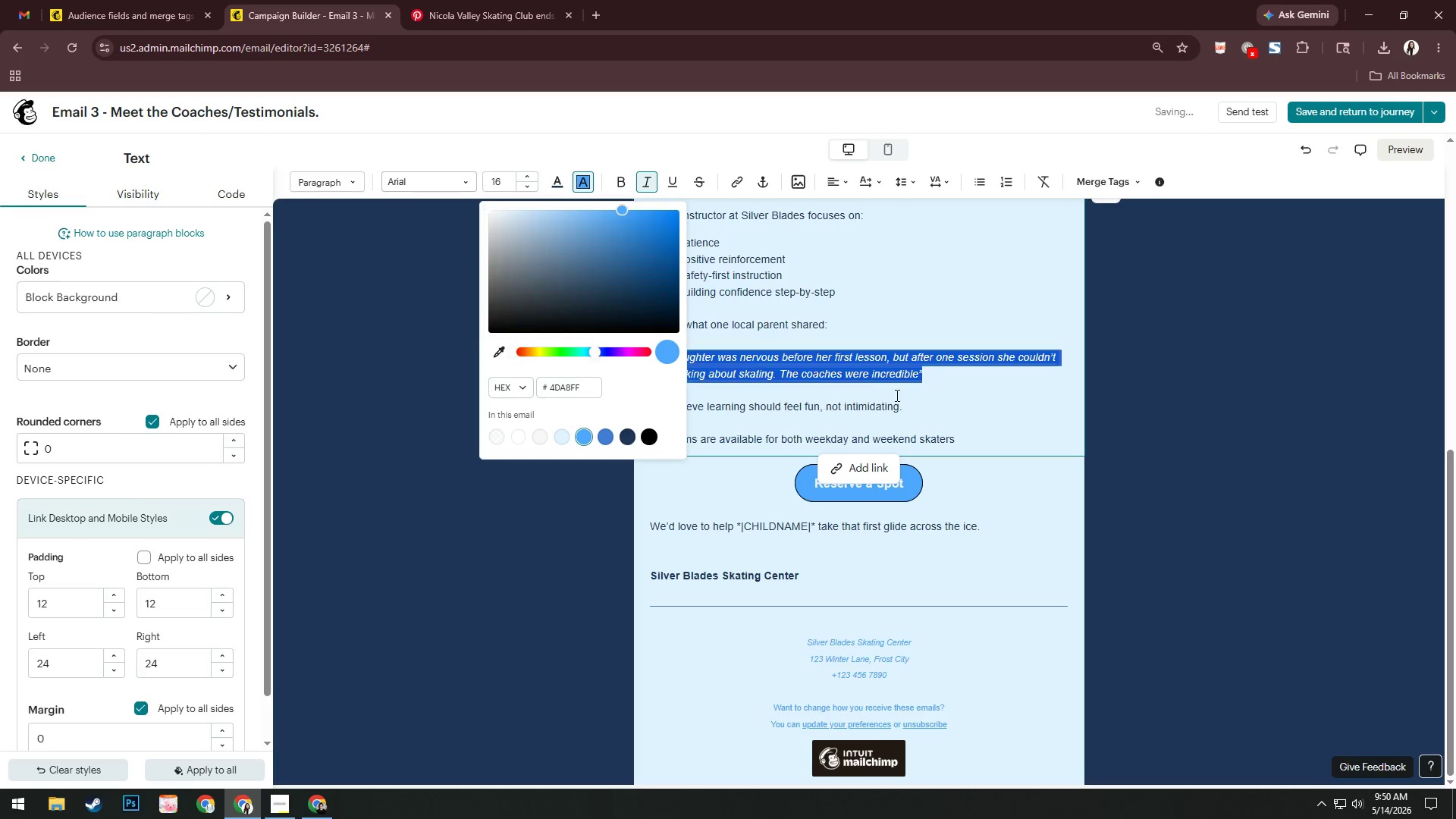 
left_click([912, 395])
 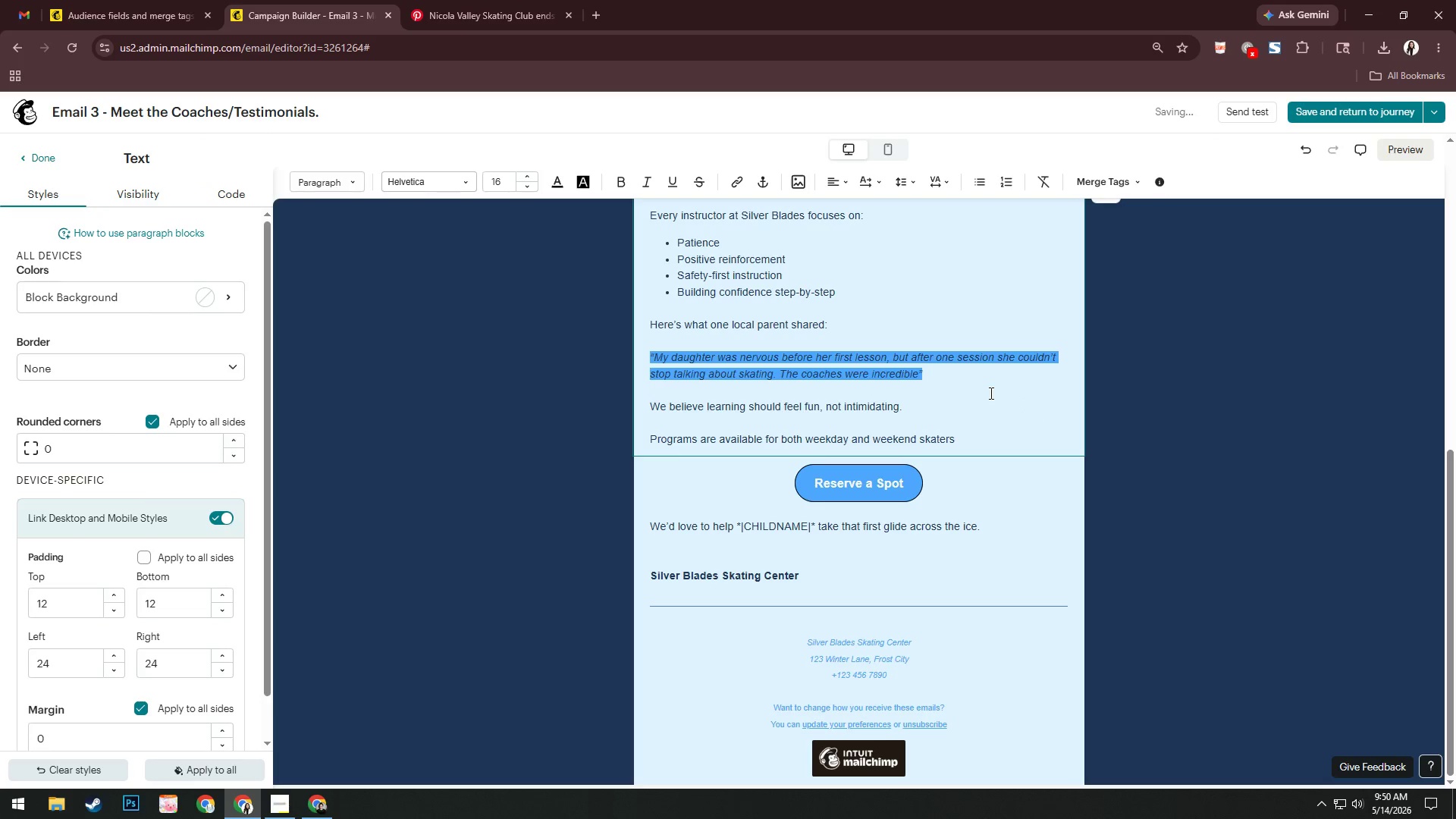 
key(Control+Z)
 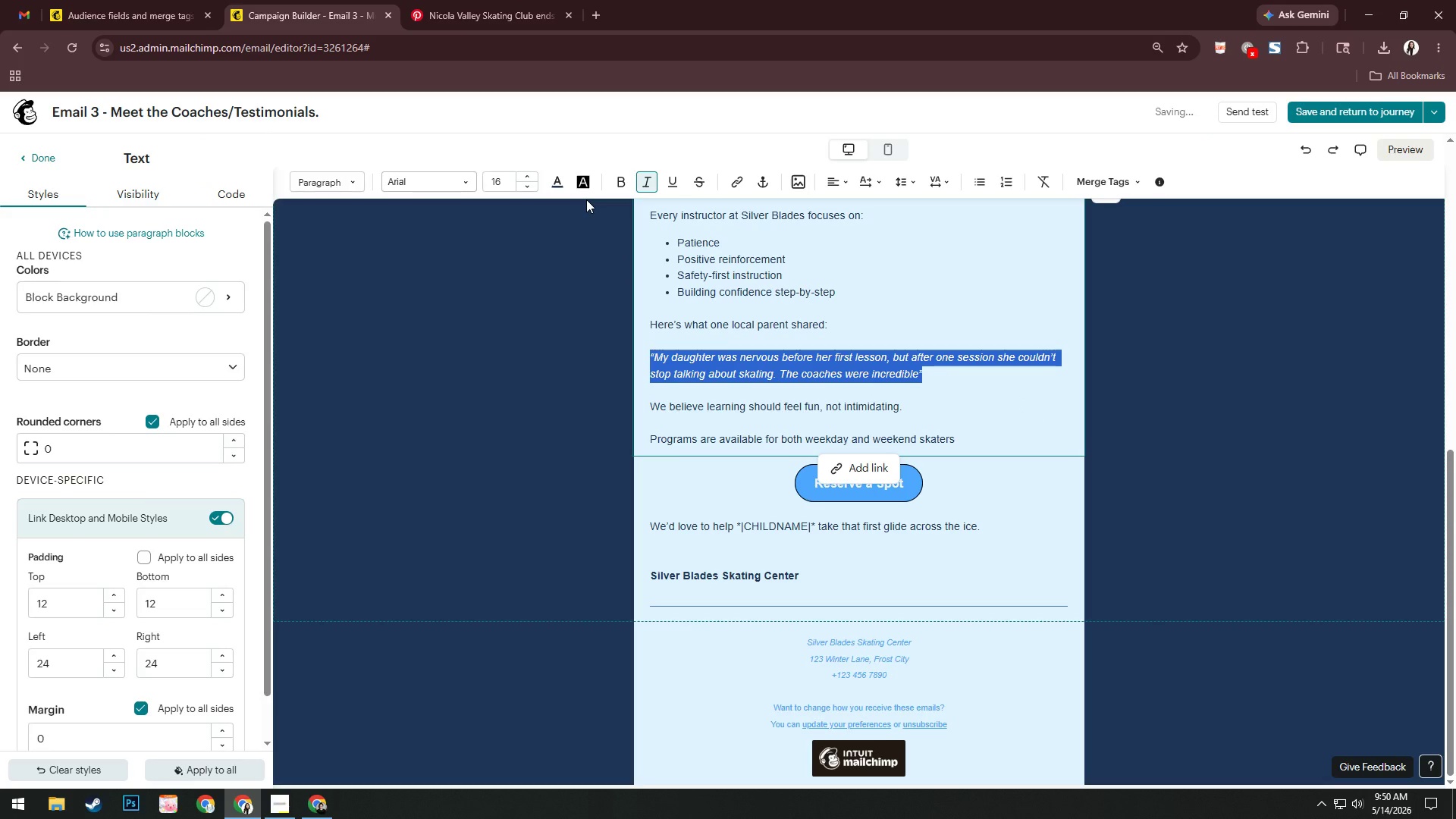 
wait(5.95)
 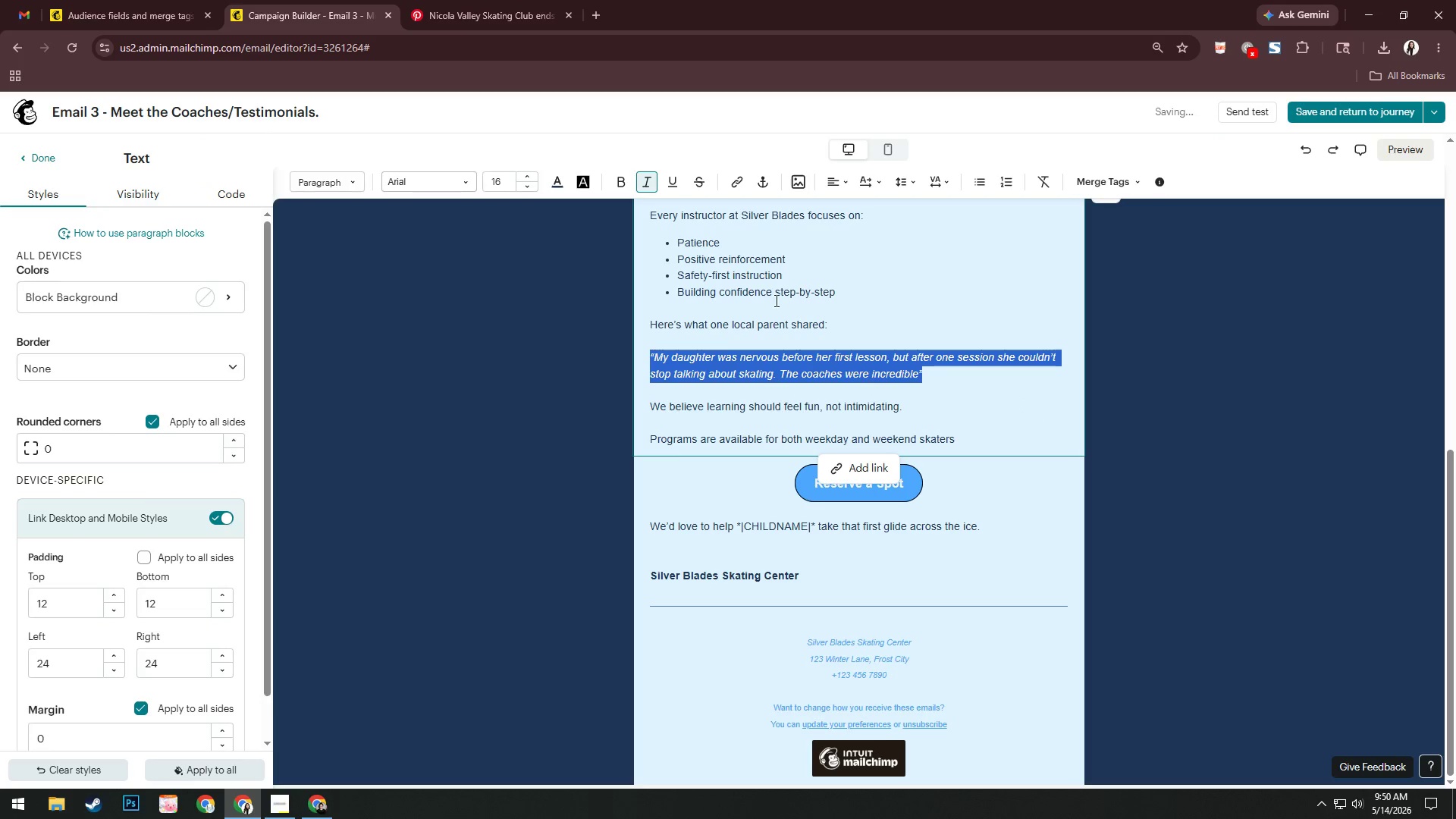 
left_click([587, 186])
 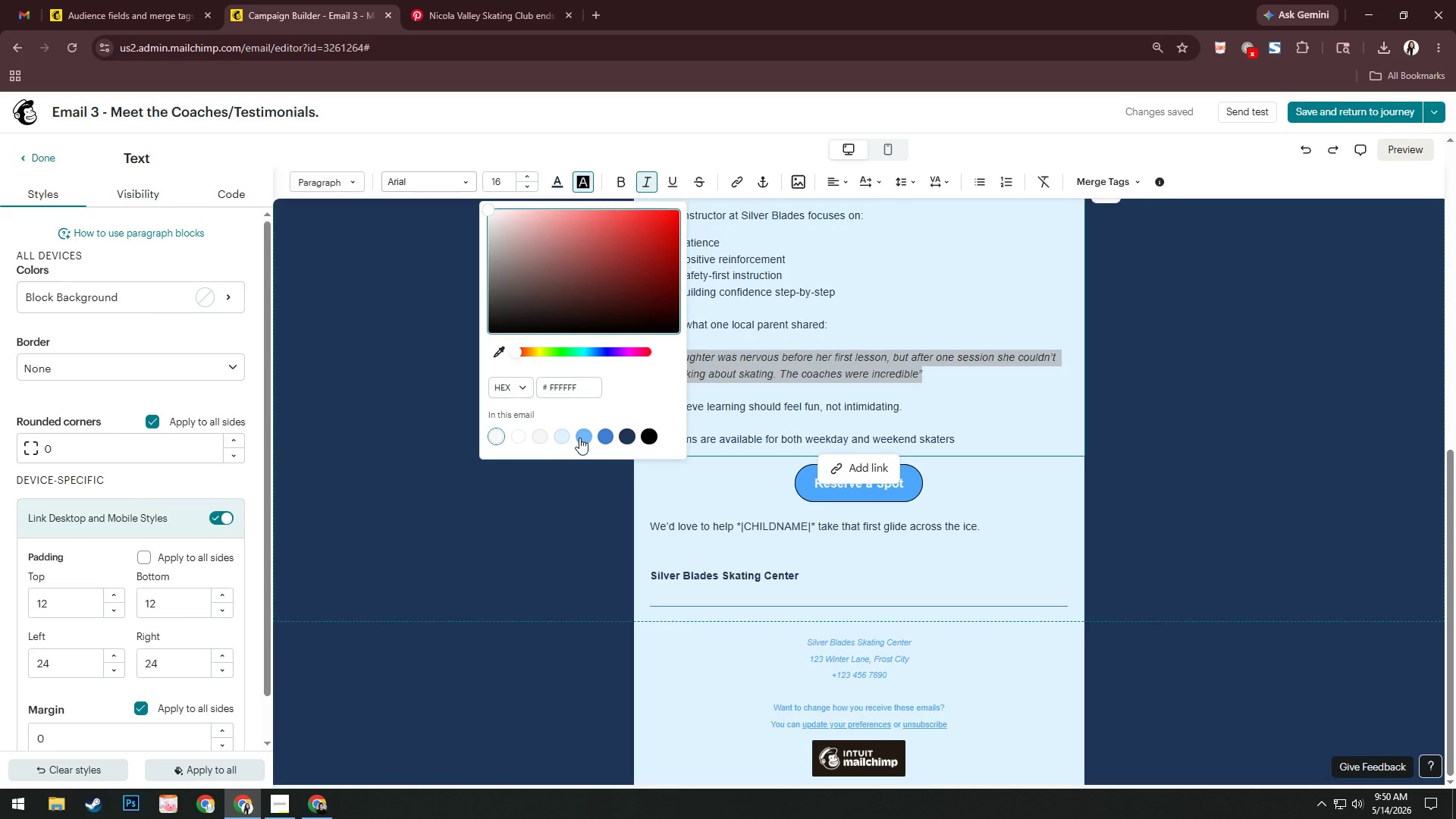 
left_click([579, 438])
 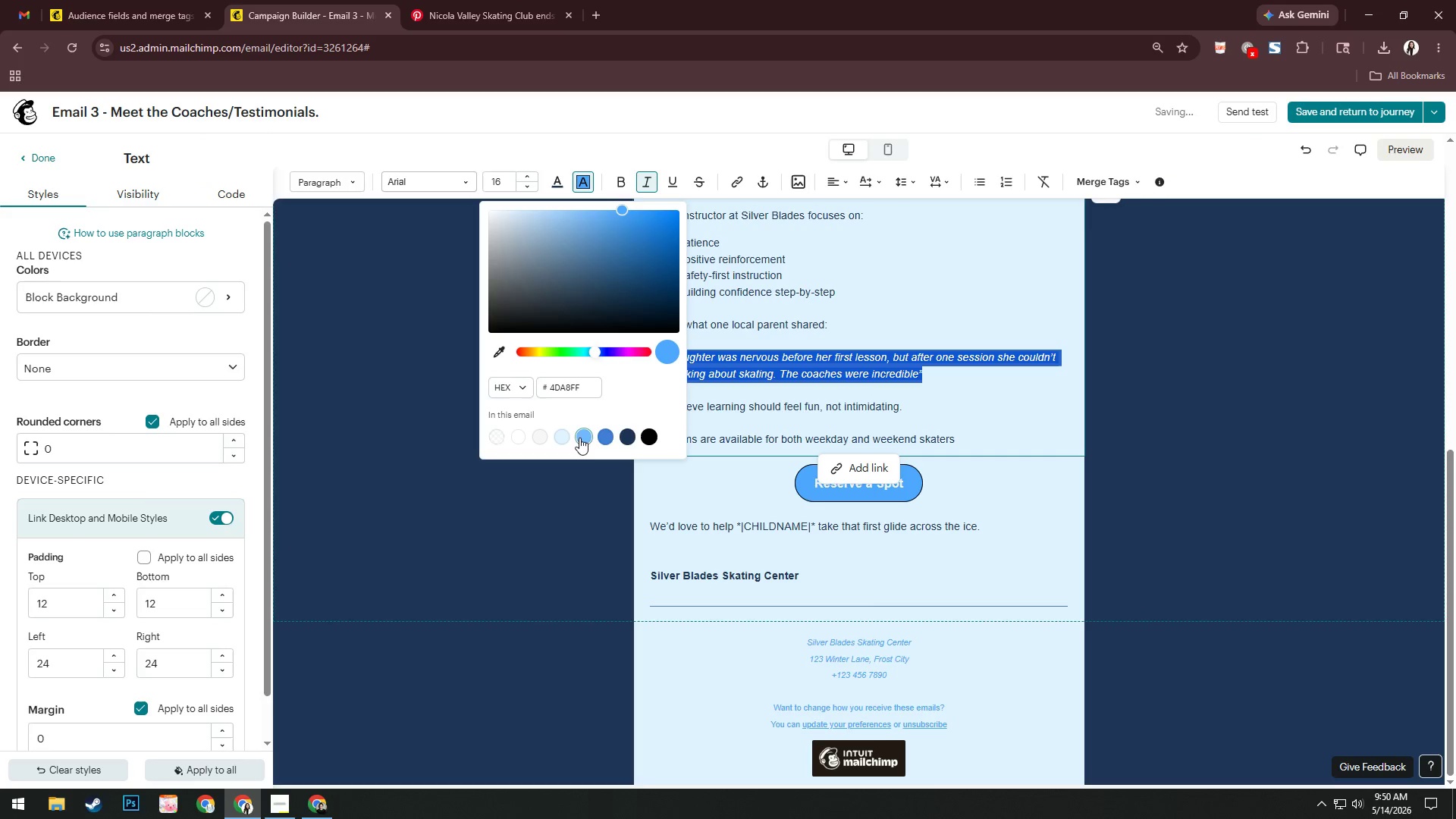 
left_click([761, 400])
 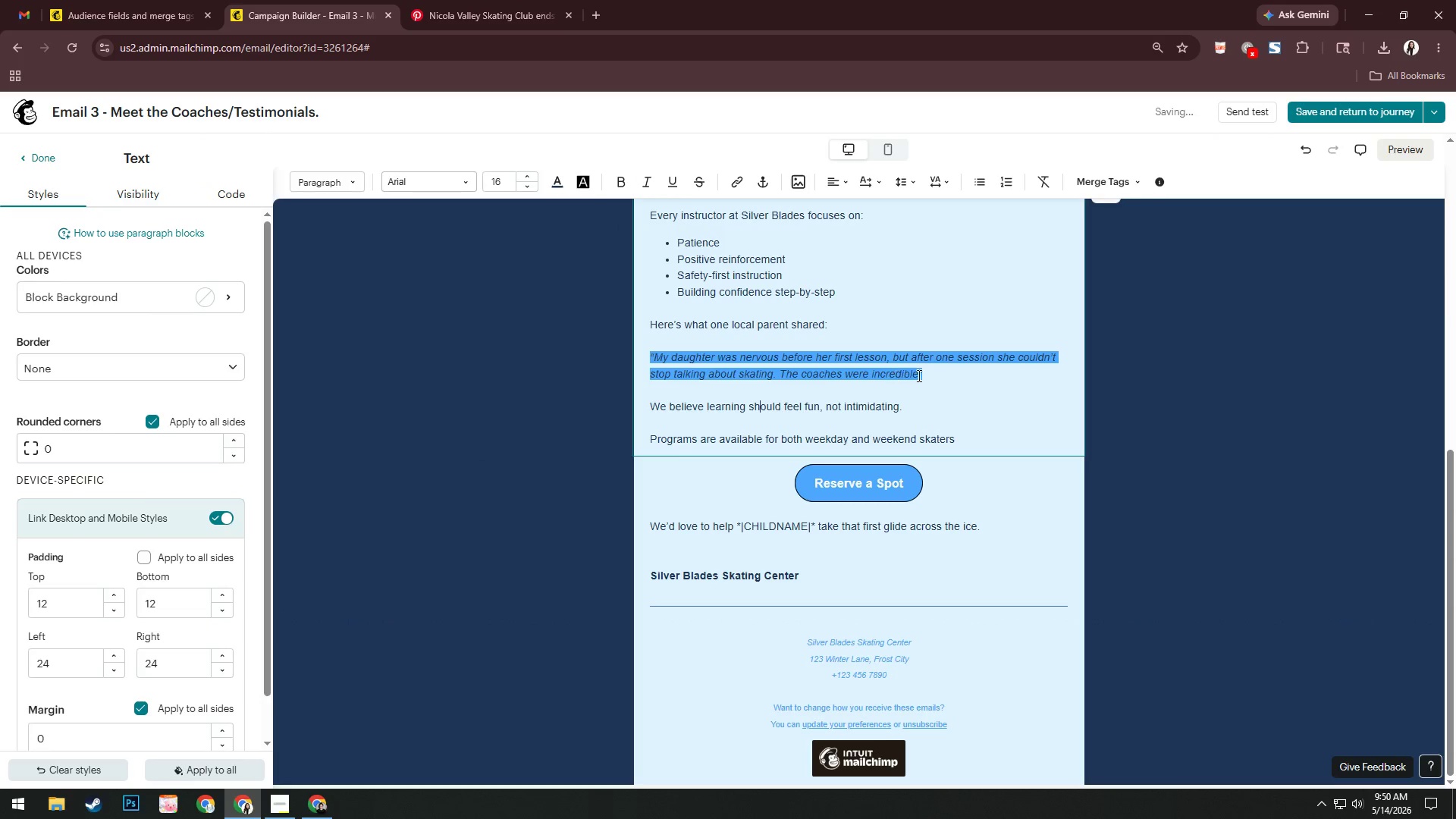 
left_click_drag(start_coordinate=[924, 369], to_coordinate=[624, 358])
 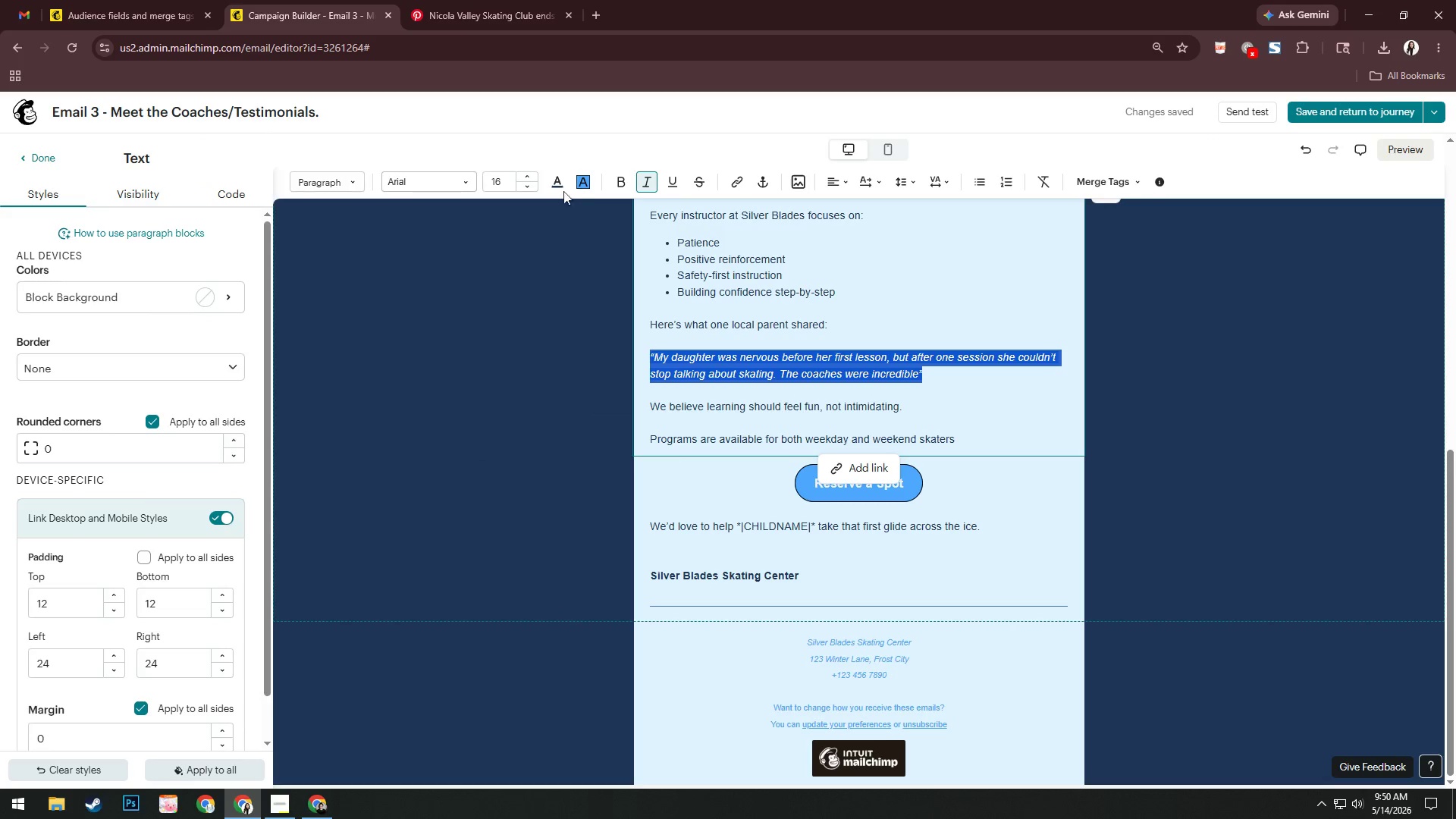 
left_click([559, 187])
 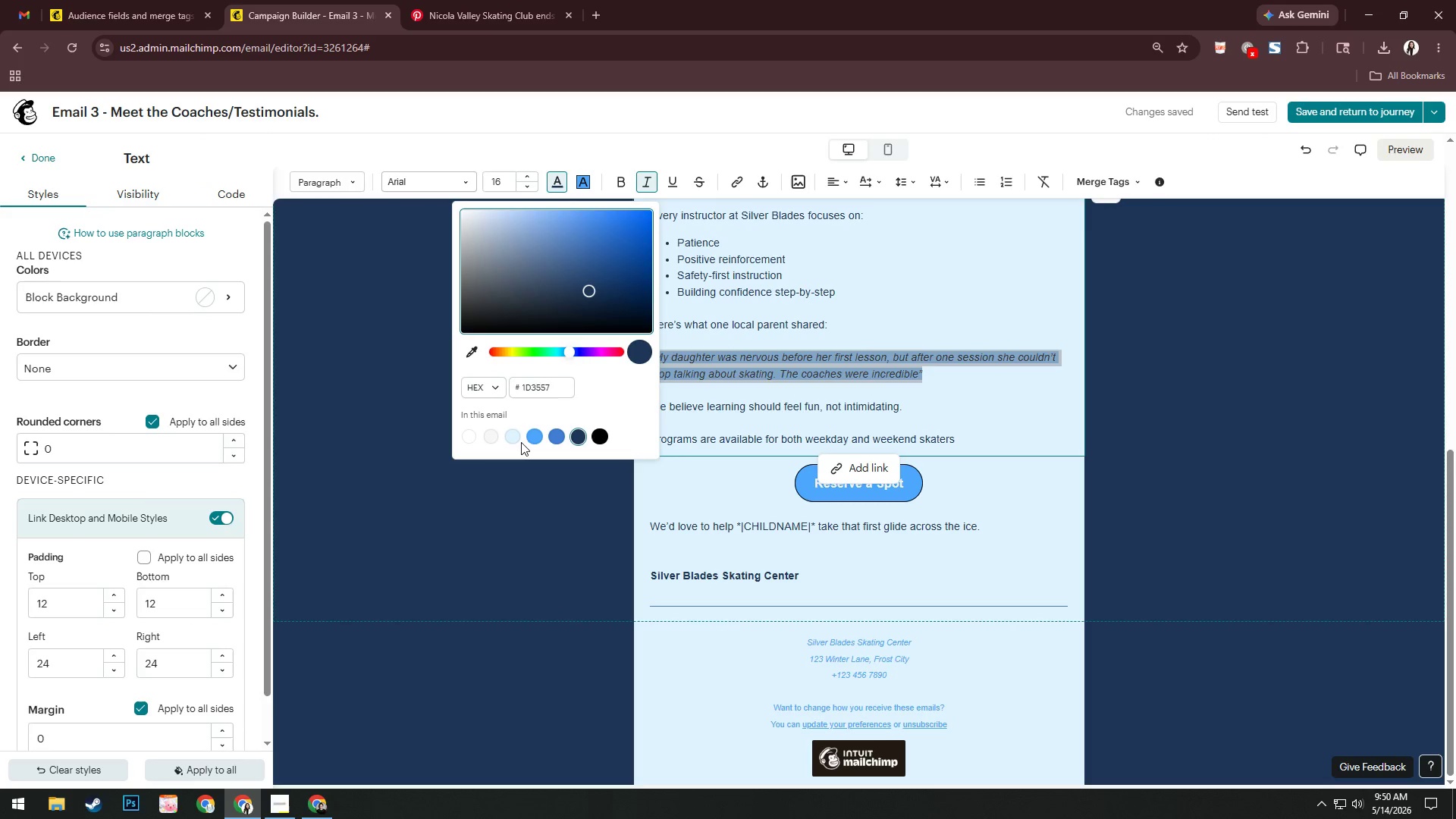 
double_click([517, 441])
 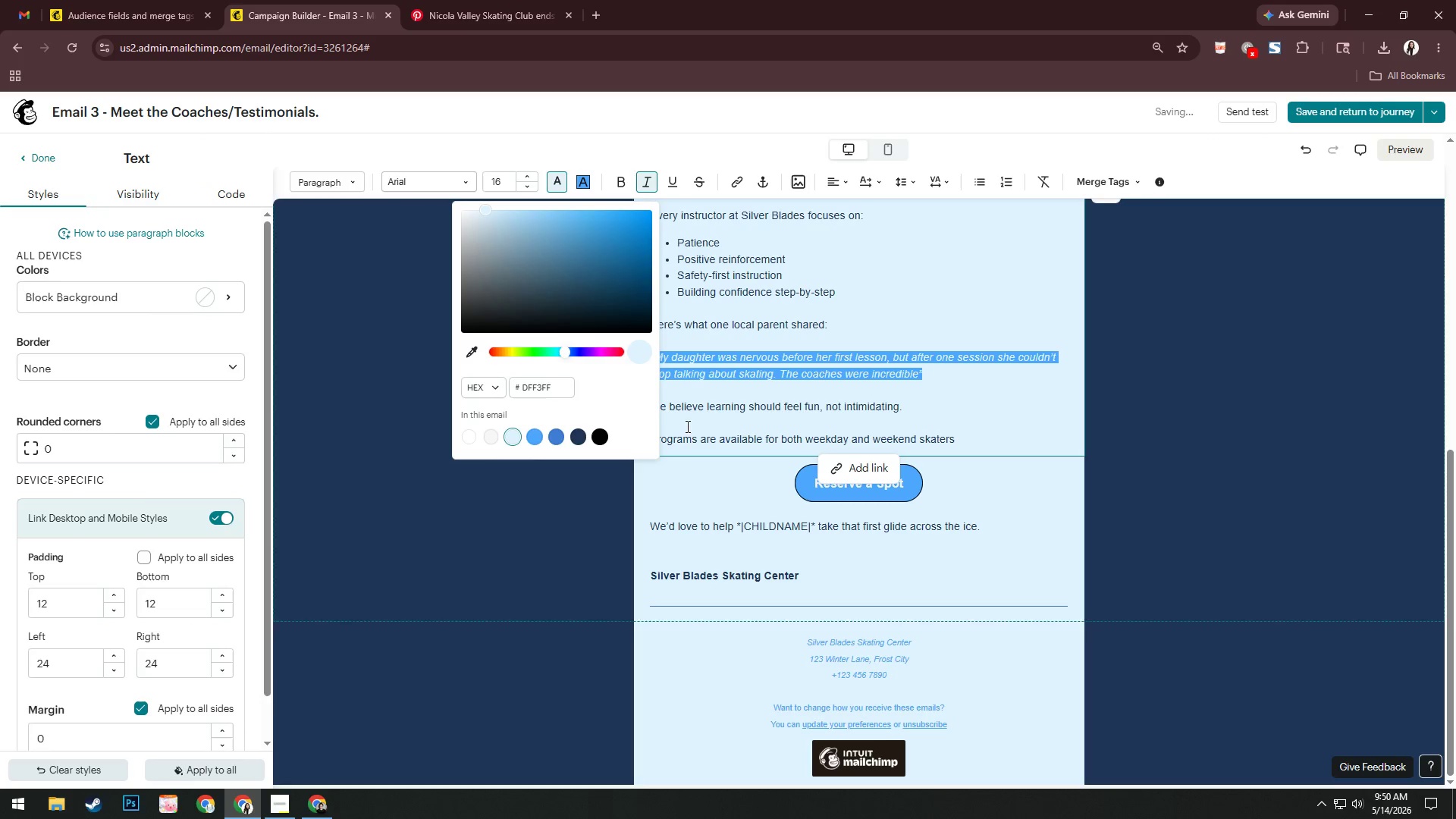 
left_click([694, 424])
 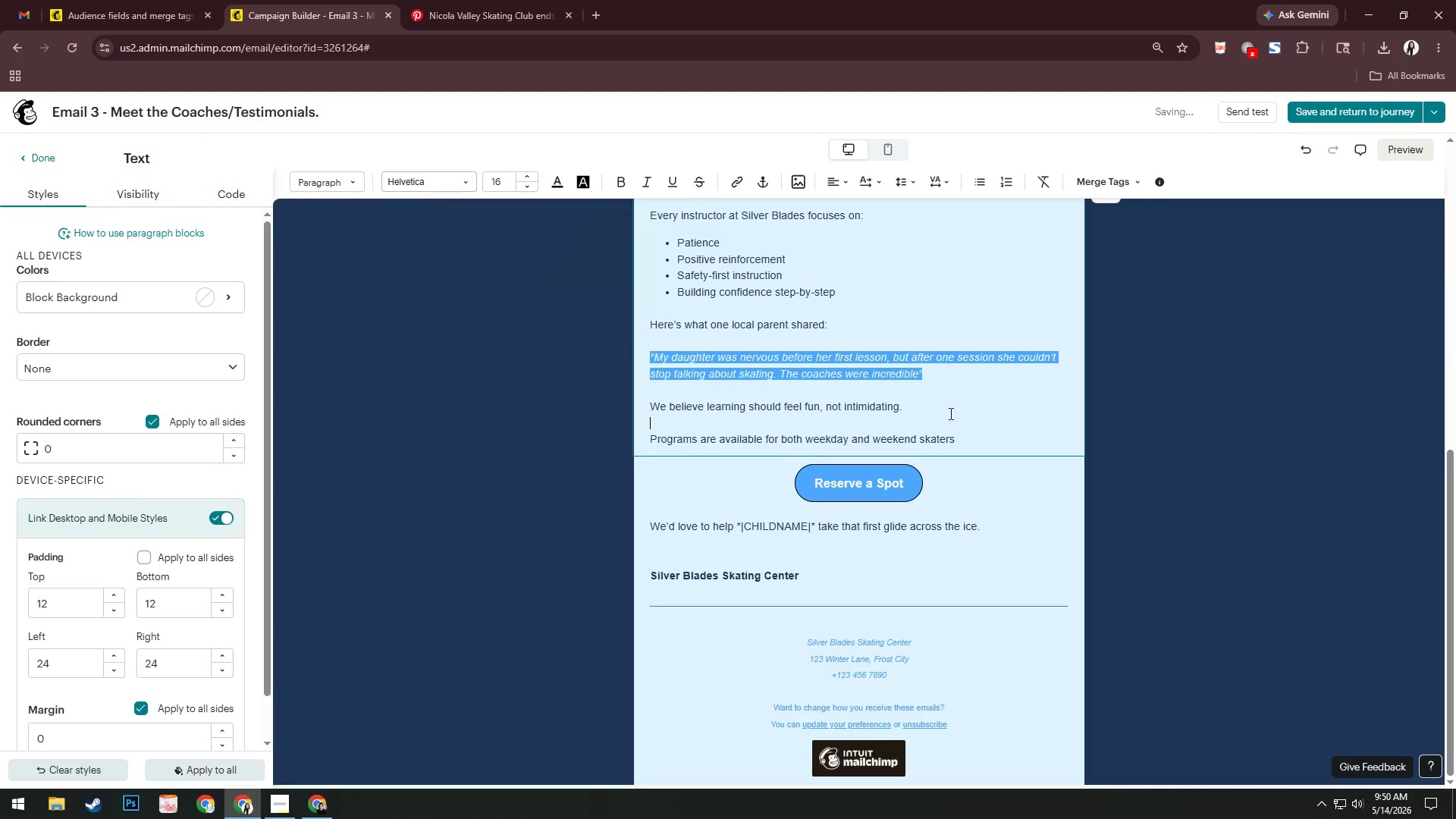 
left_click([956, 413])
 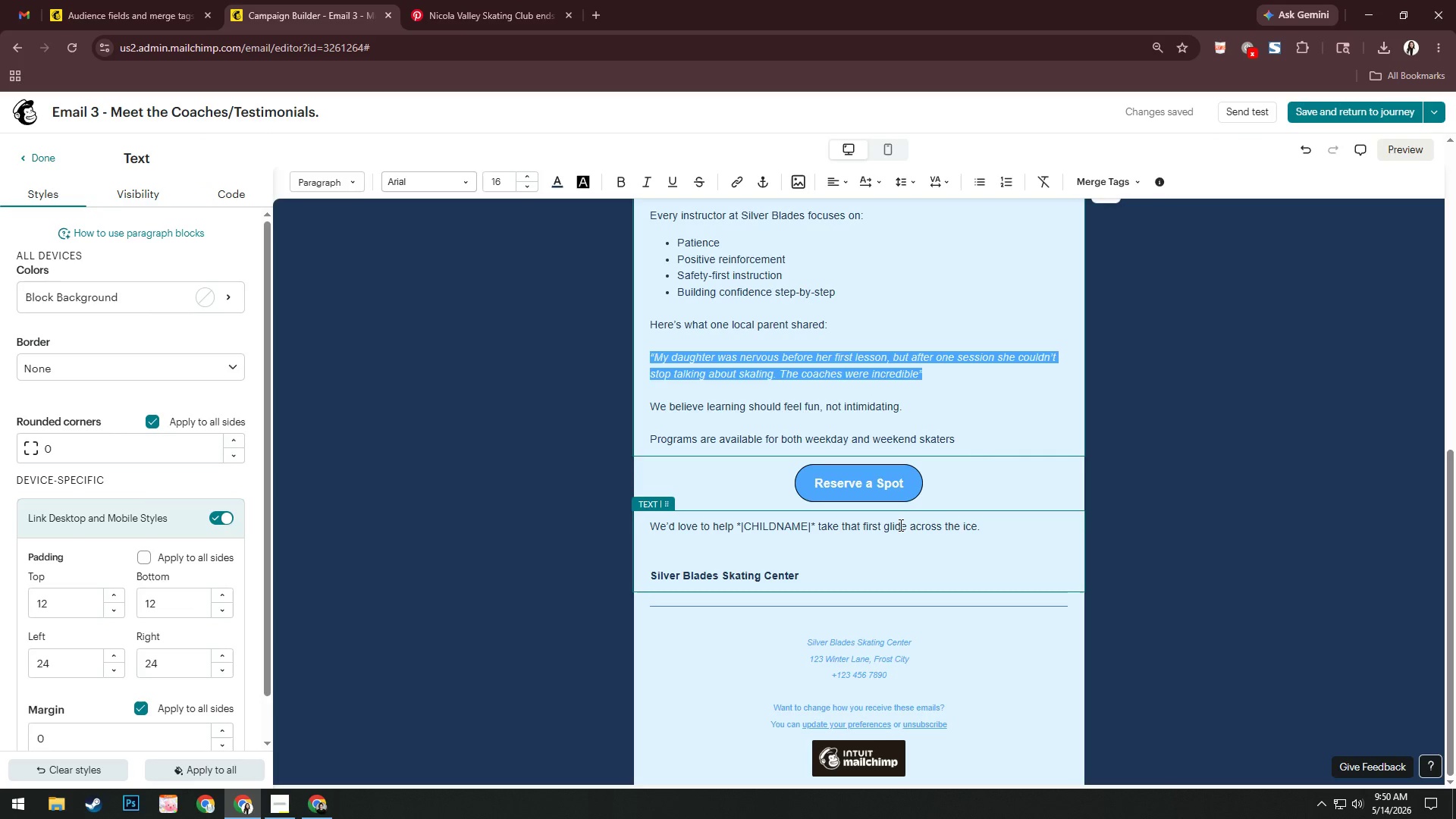 
wait(13.0)
 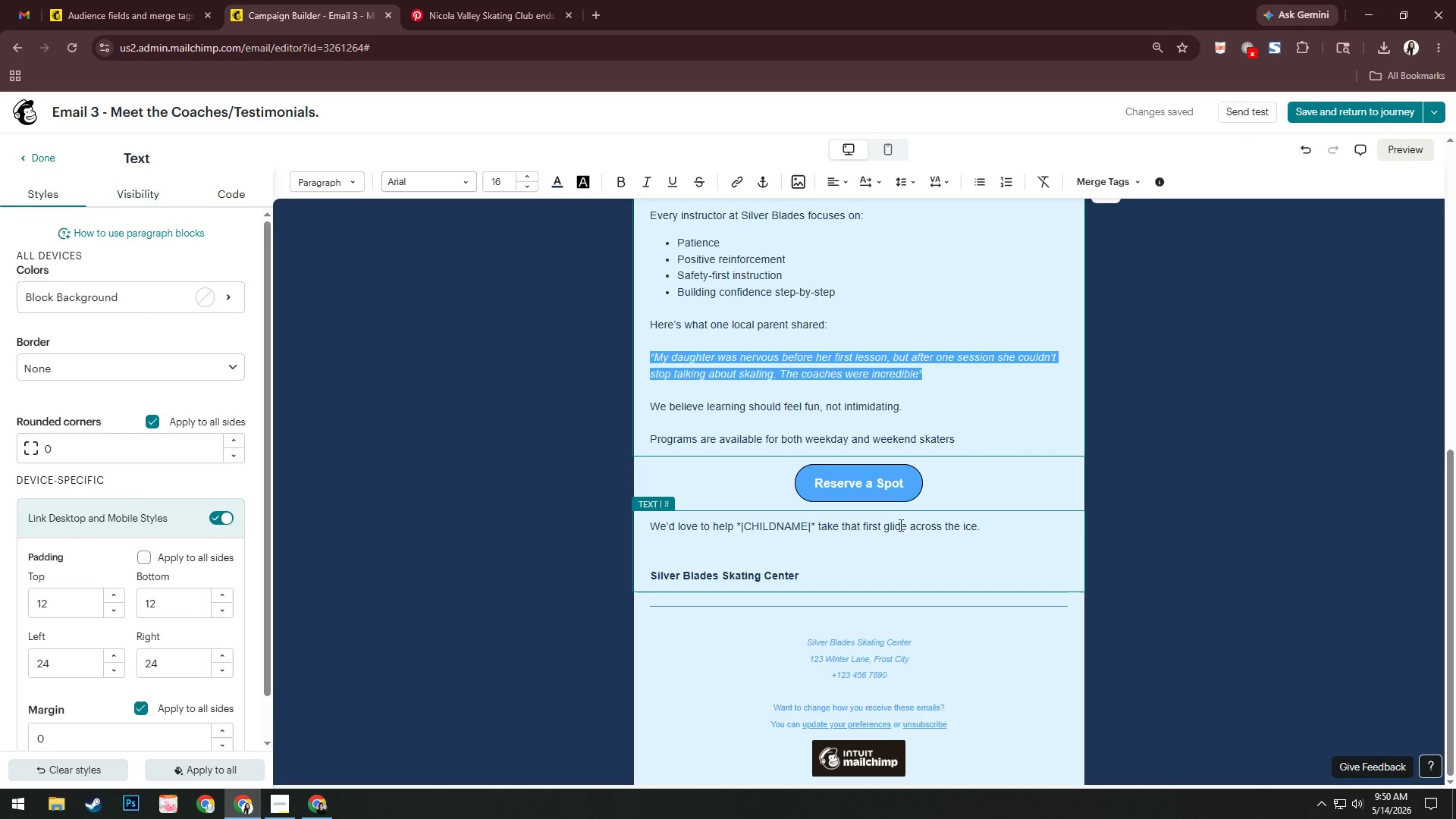 
left_click_drag(start_coordinate=[731, 528], to_coordinate=[735, 528])
 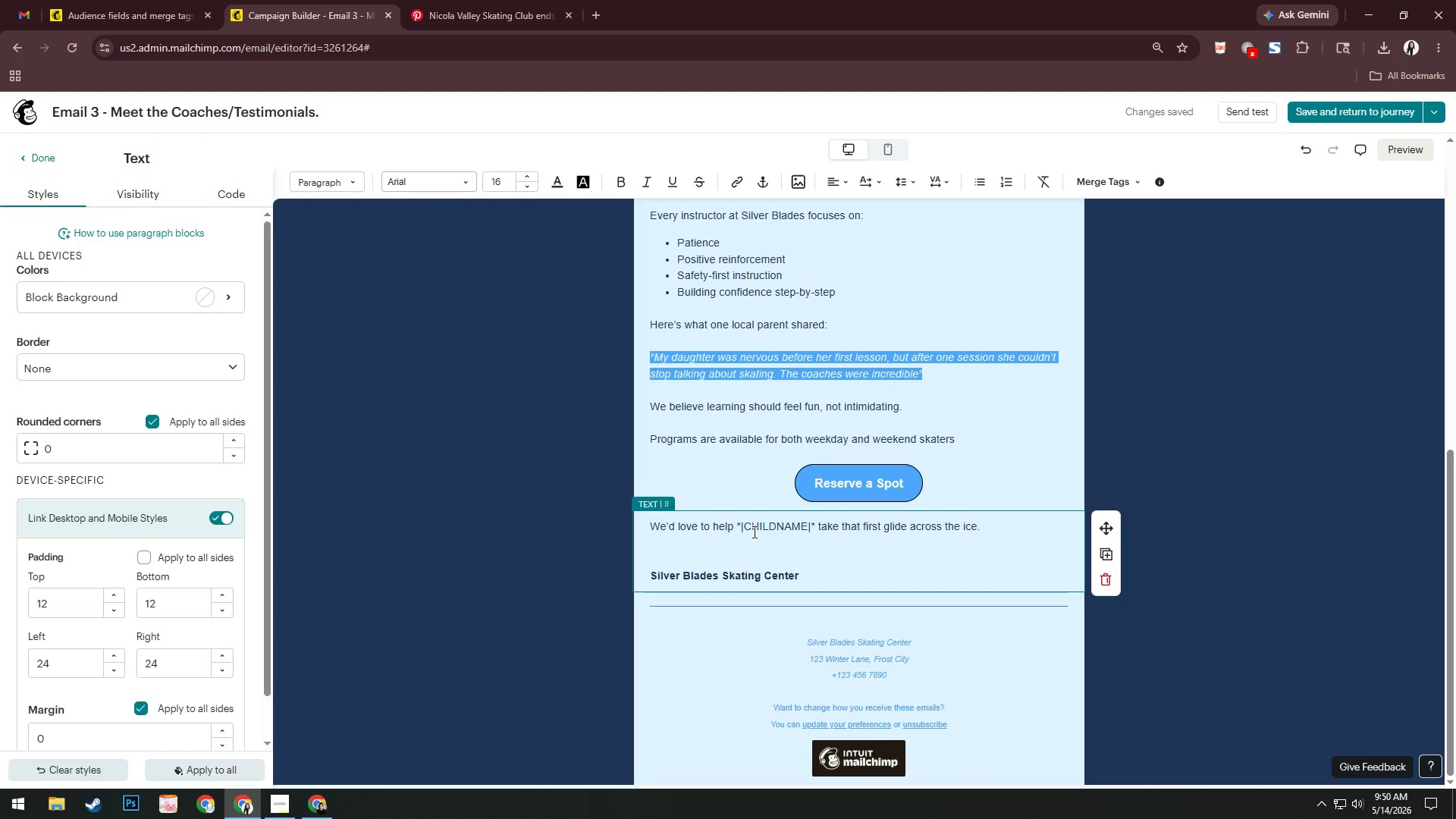 
key(Backspace)
key(Backspace)
key(Backspace)
key(Backspace)
key(Backspace)
key(Backspace)
type(o welcome)
 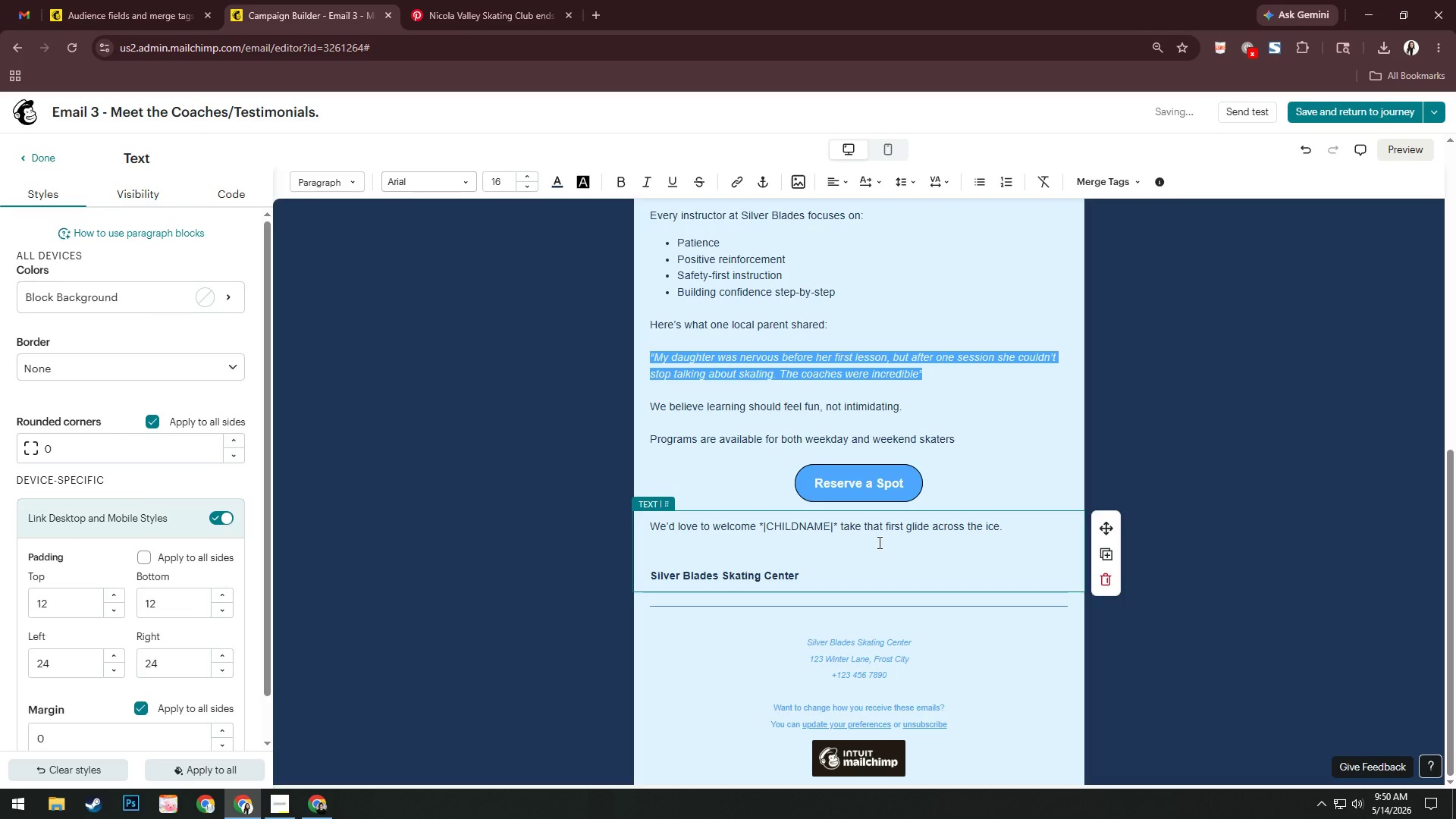 
left_click_drag(start_coordinate=[839, 526], to_coordinate=[1034, 530])
 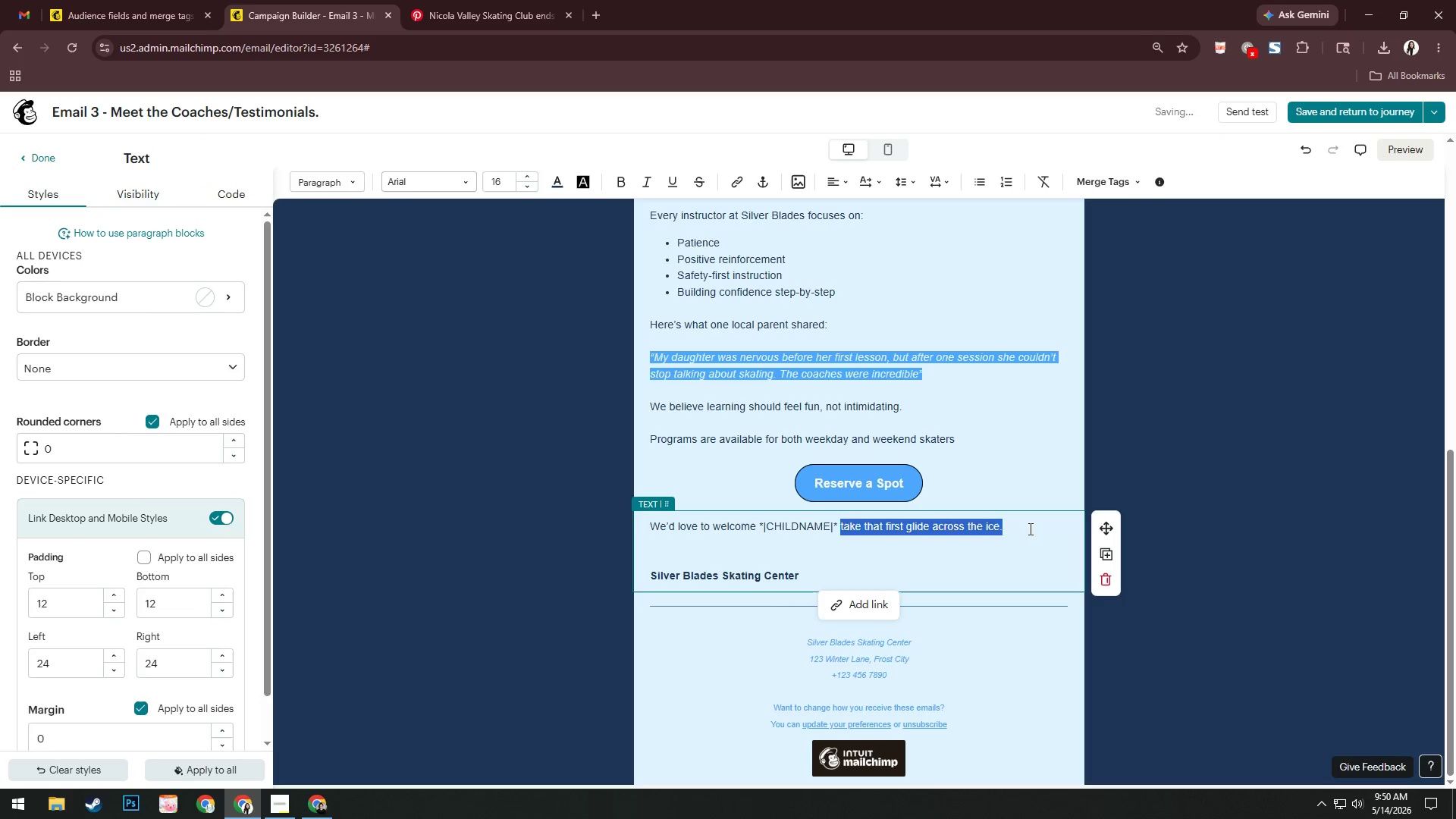 
type(into)
key(Backspace)
key(Backspace)
key(Backspace)
key(Backspace)
type(onto the ice this ses)
key(Backspace)
type(ason.)
 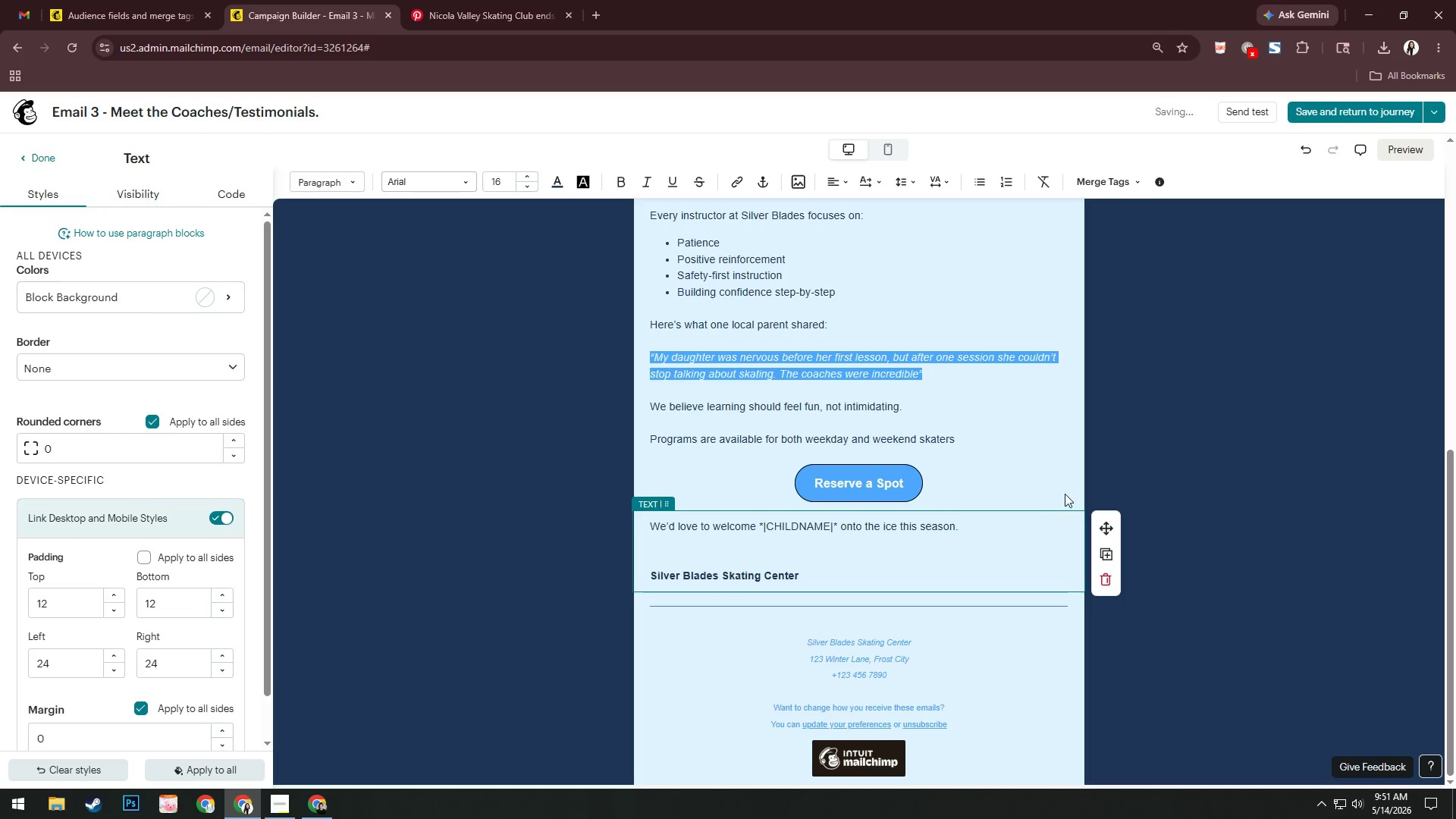 
scroll: coordinate [1138, 467], scroll_direction: up, amount: 2.0
 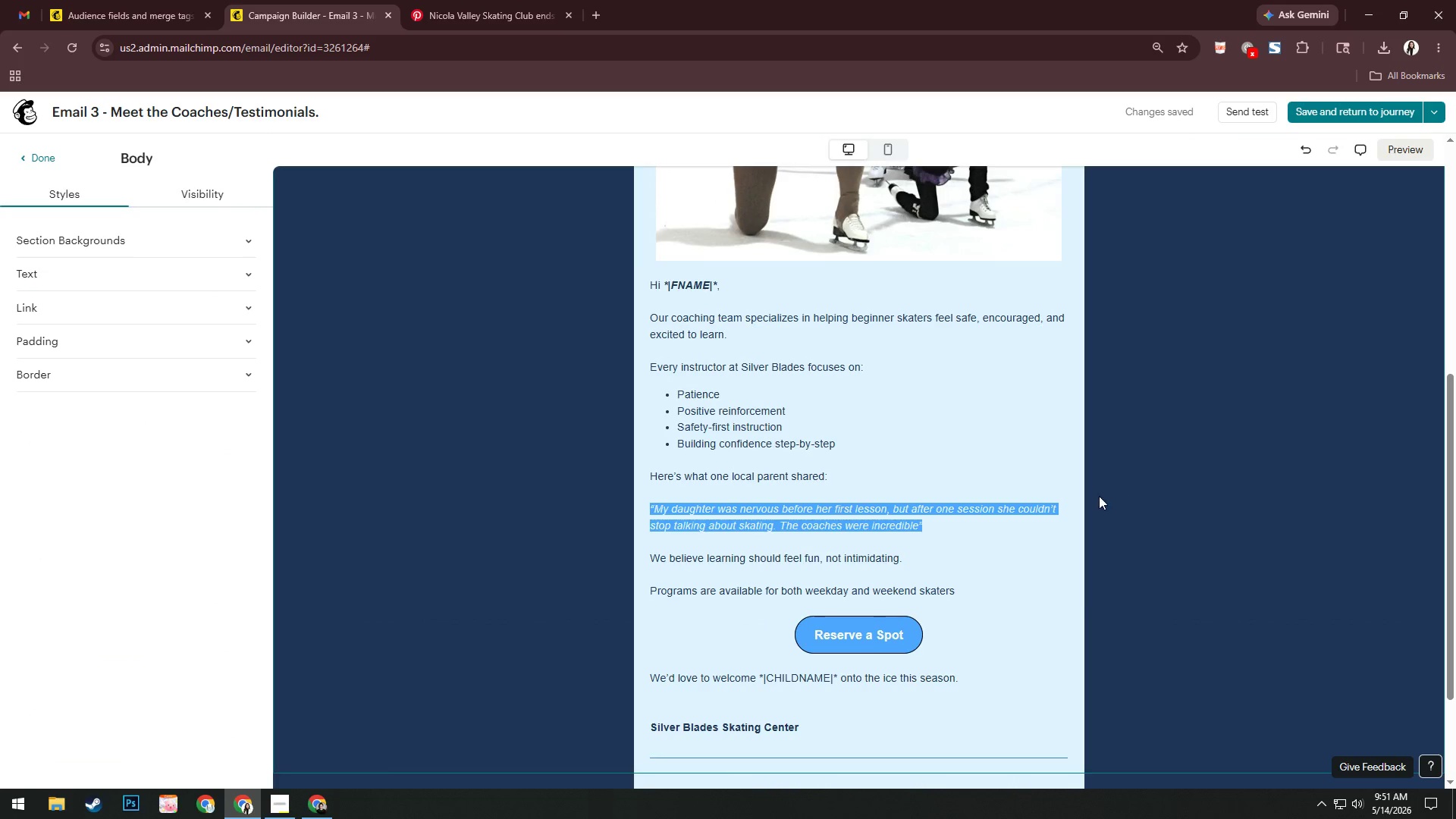 
left_click_drag(start_coordinate=[937, 526], to_coordinate=[626, 504])
 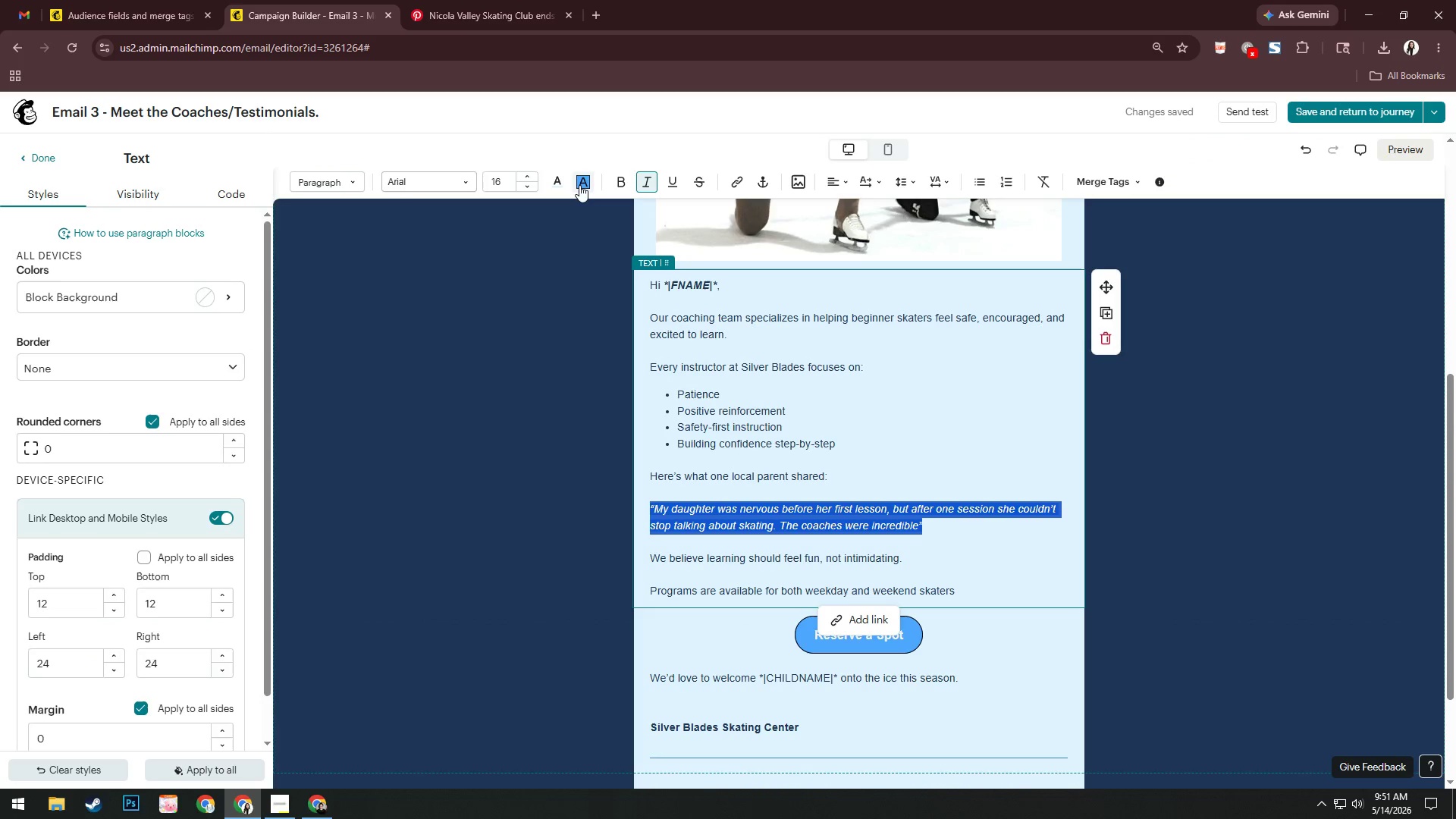 
left_click([580, 182])
 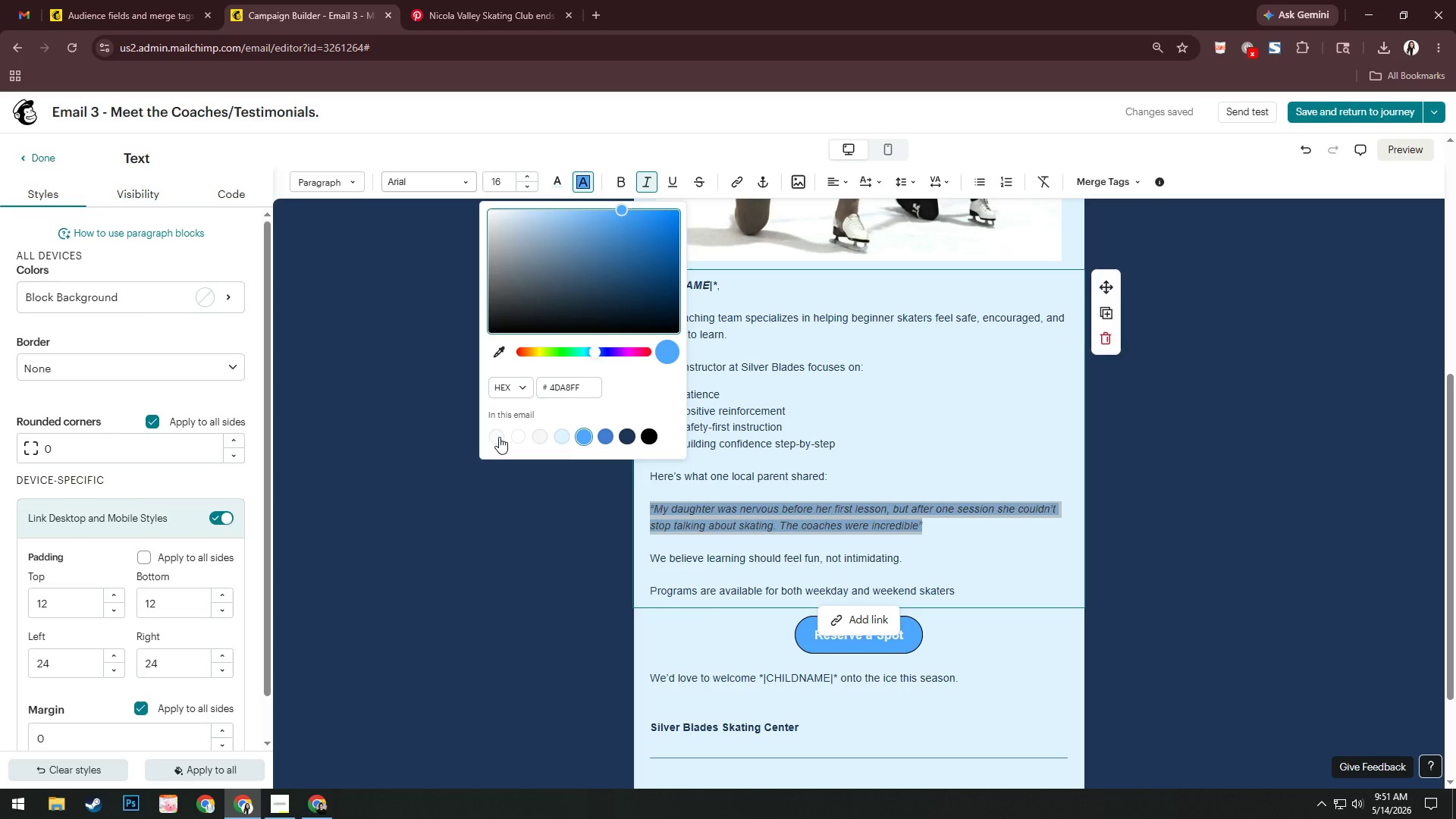 
left_click([499, 437])
 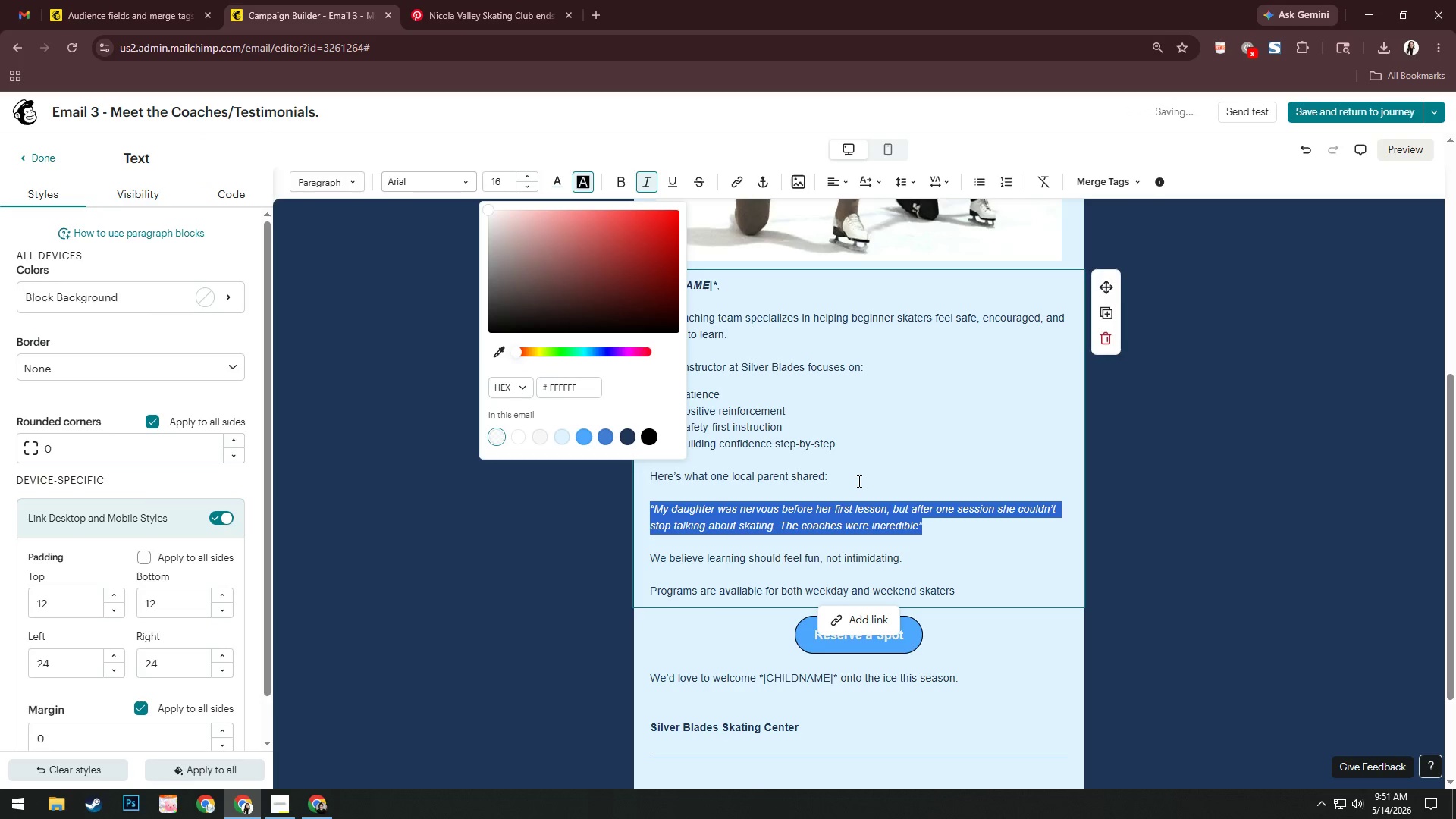 
left_click([858, 482])
 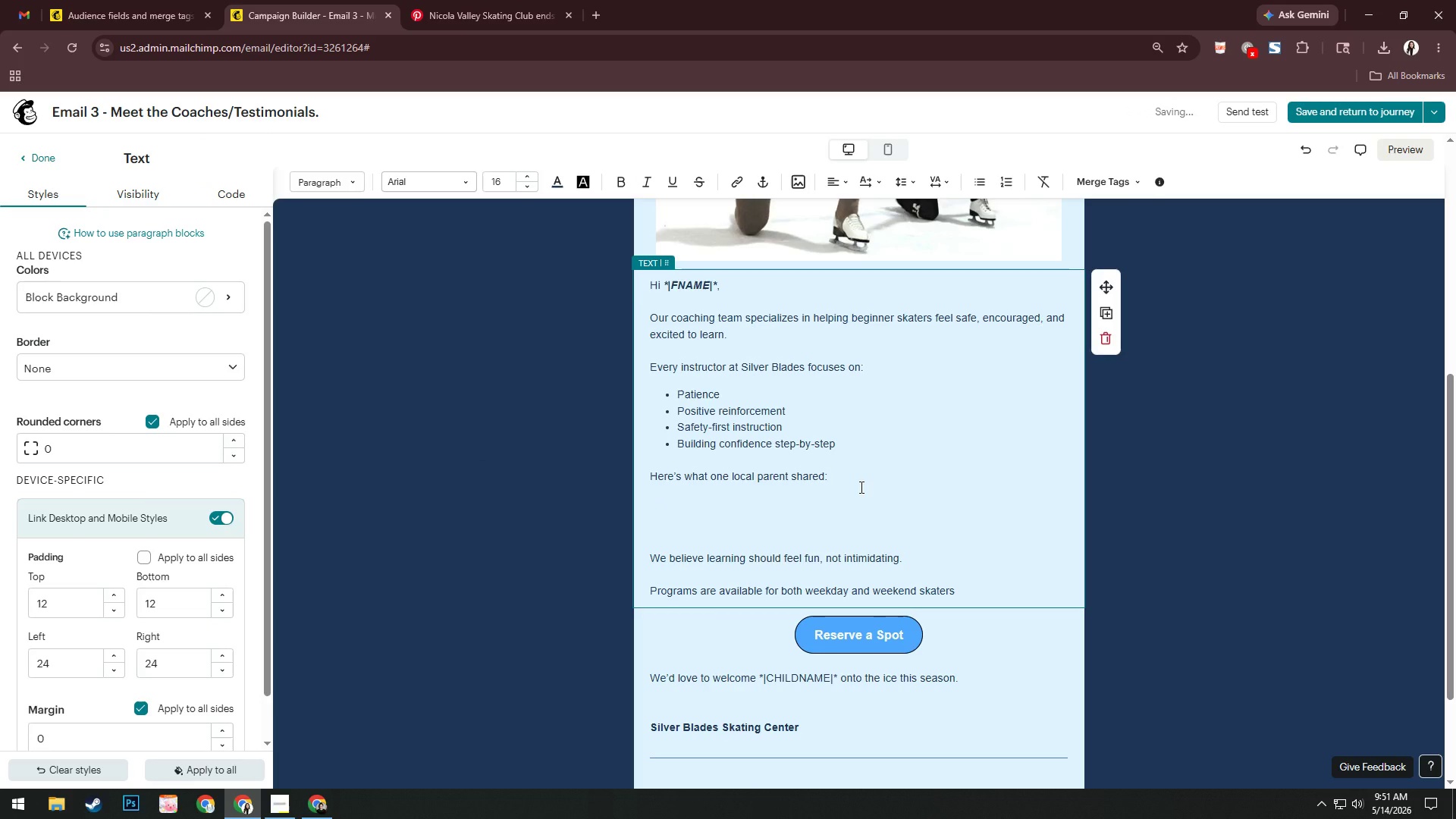 
key(Control+Z)
 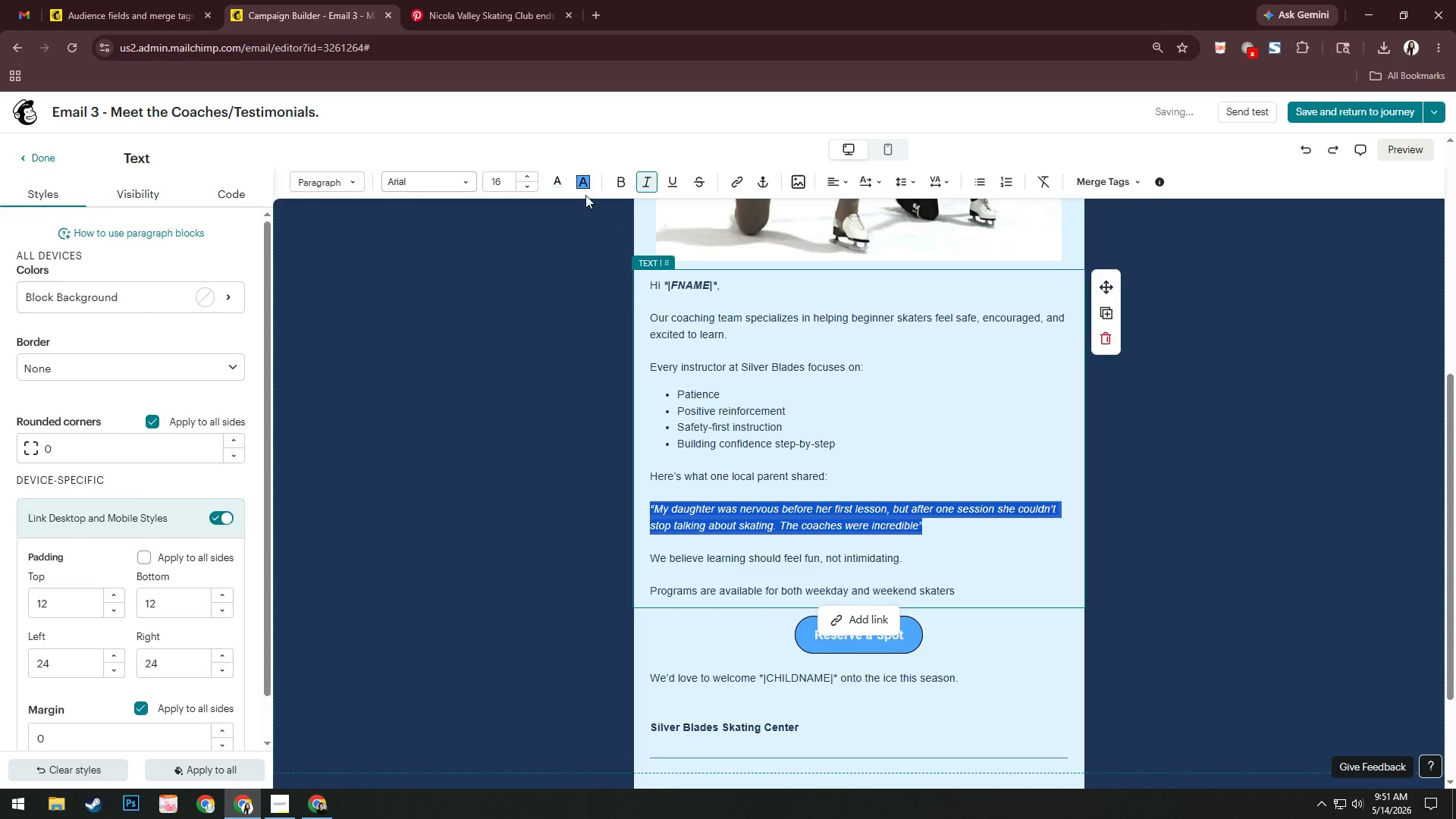 
left_click([585, 191])
 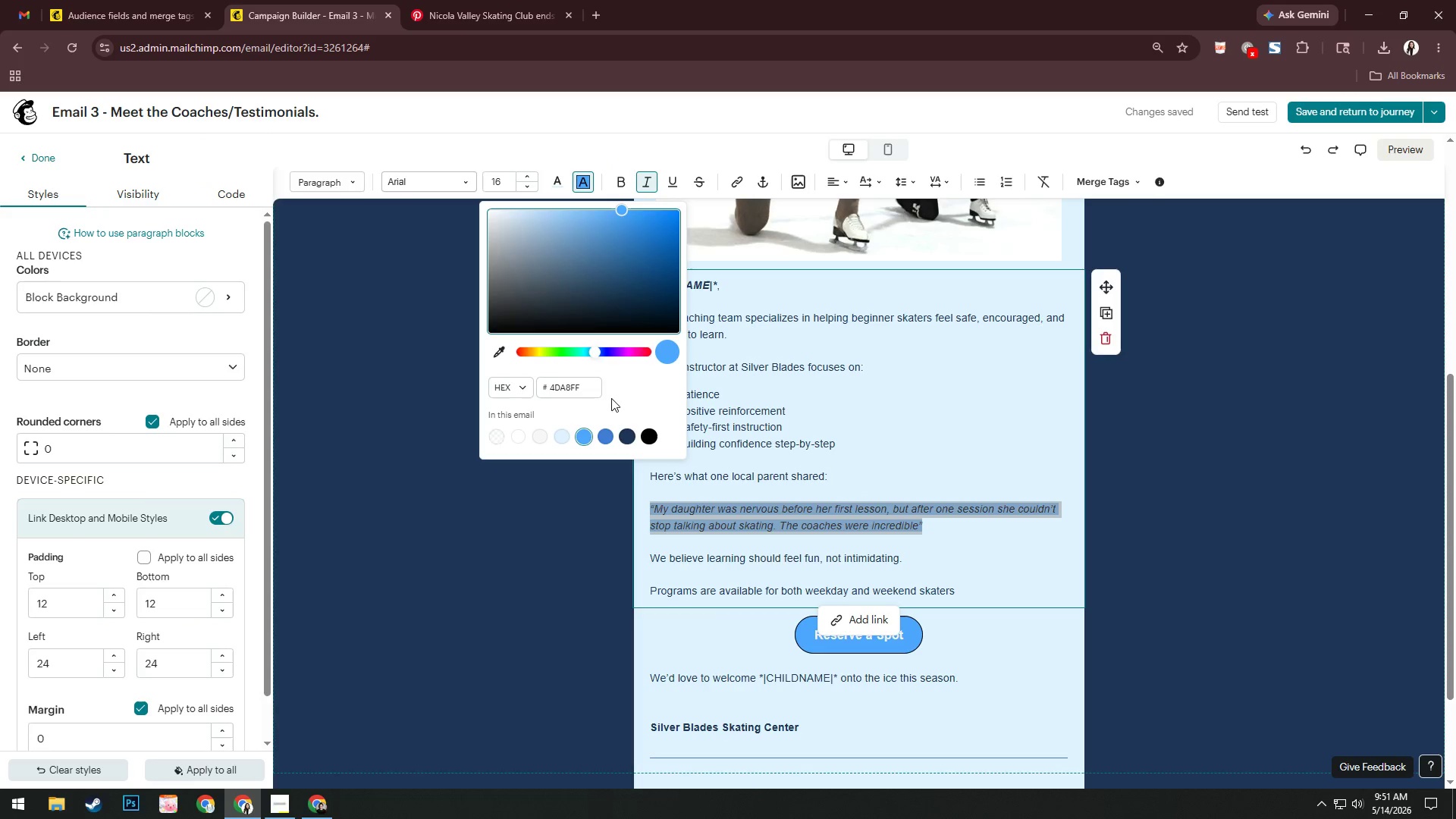 
wait(5.83)
 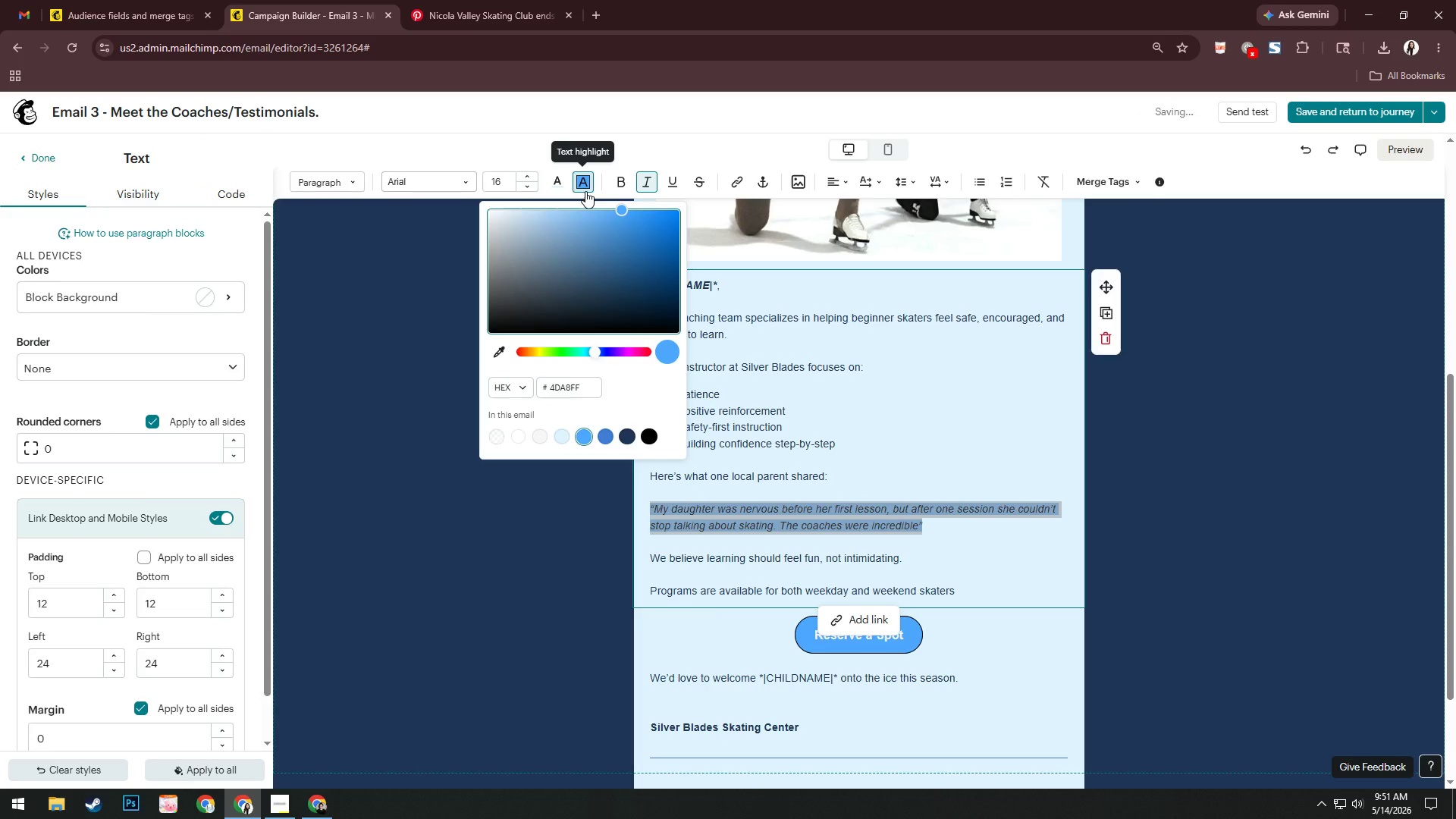 
double_click([582, 182])
 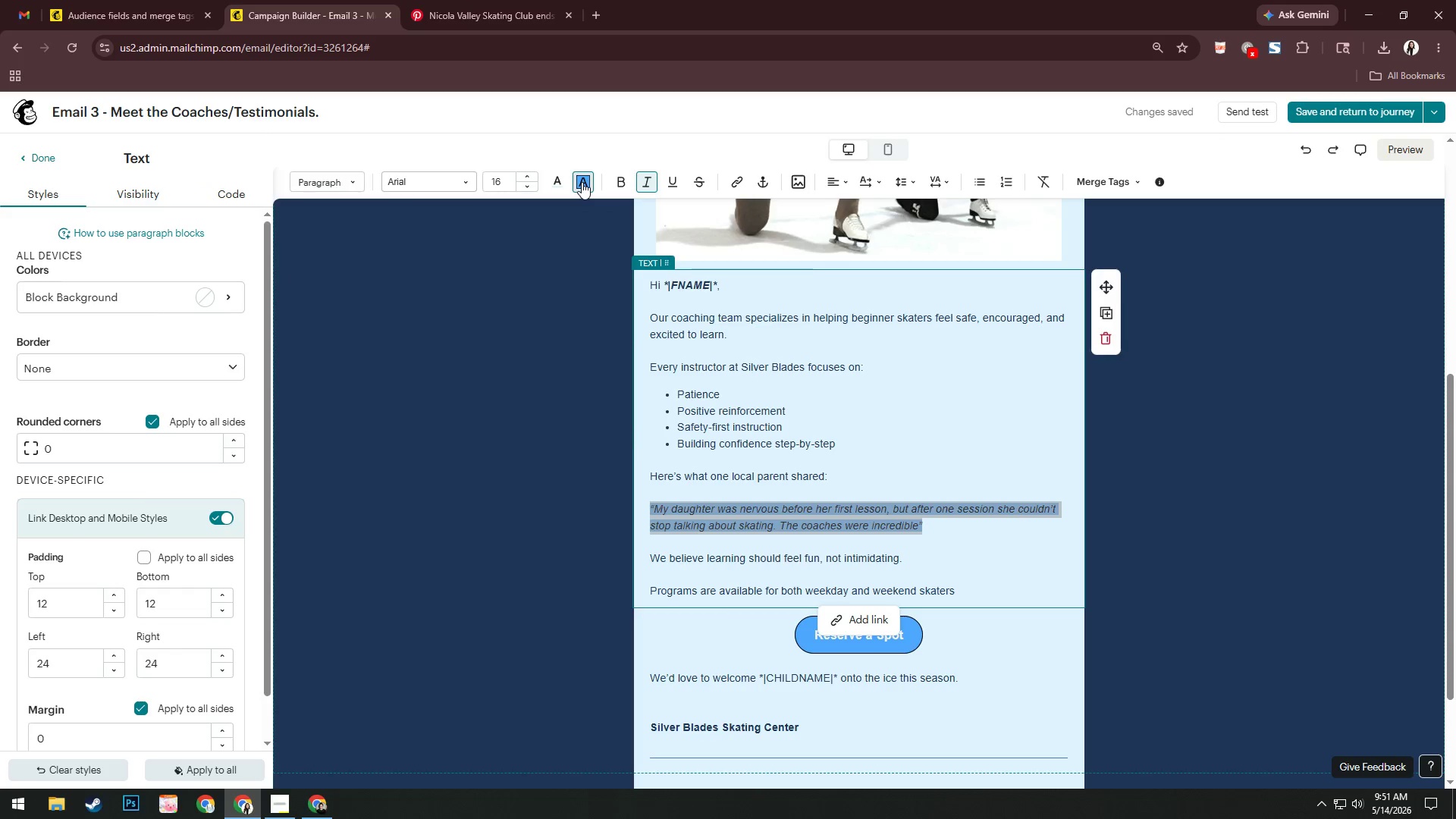 
triple_click([582, 182])
 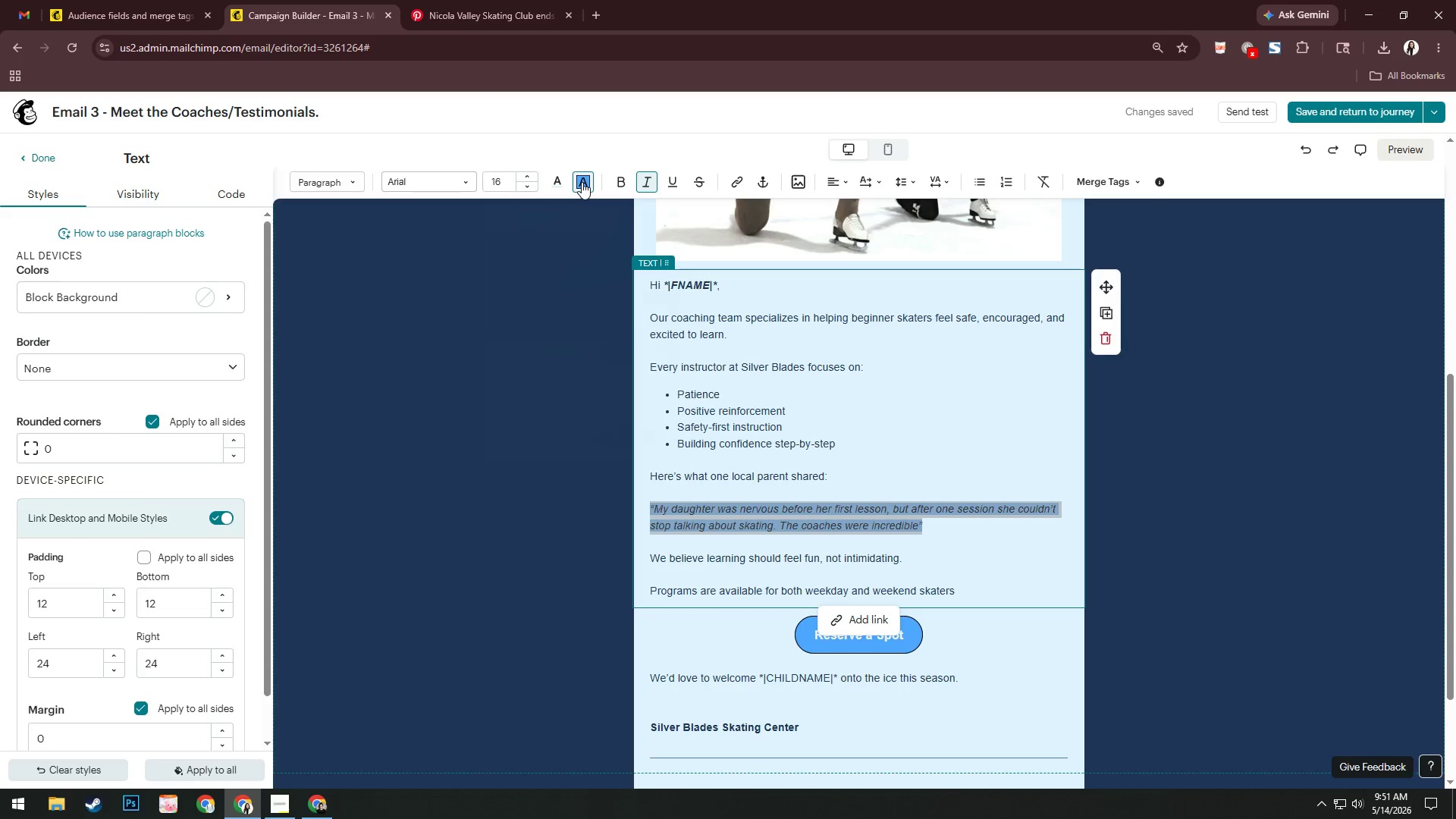 
triple_click([582, 182])
 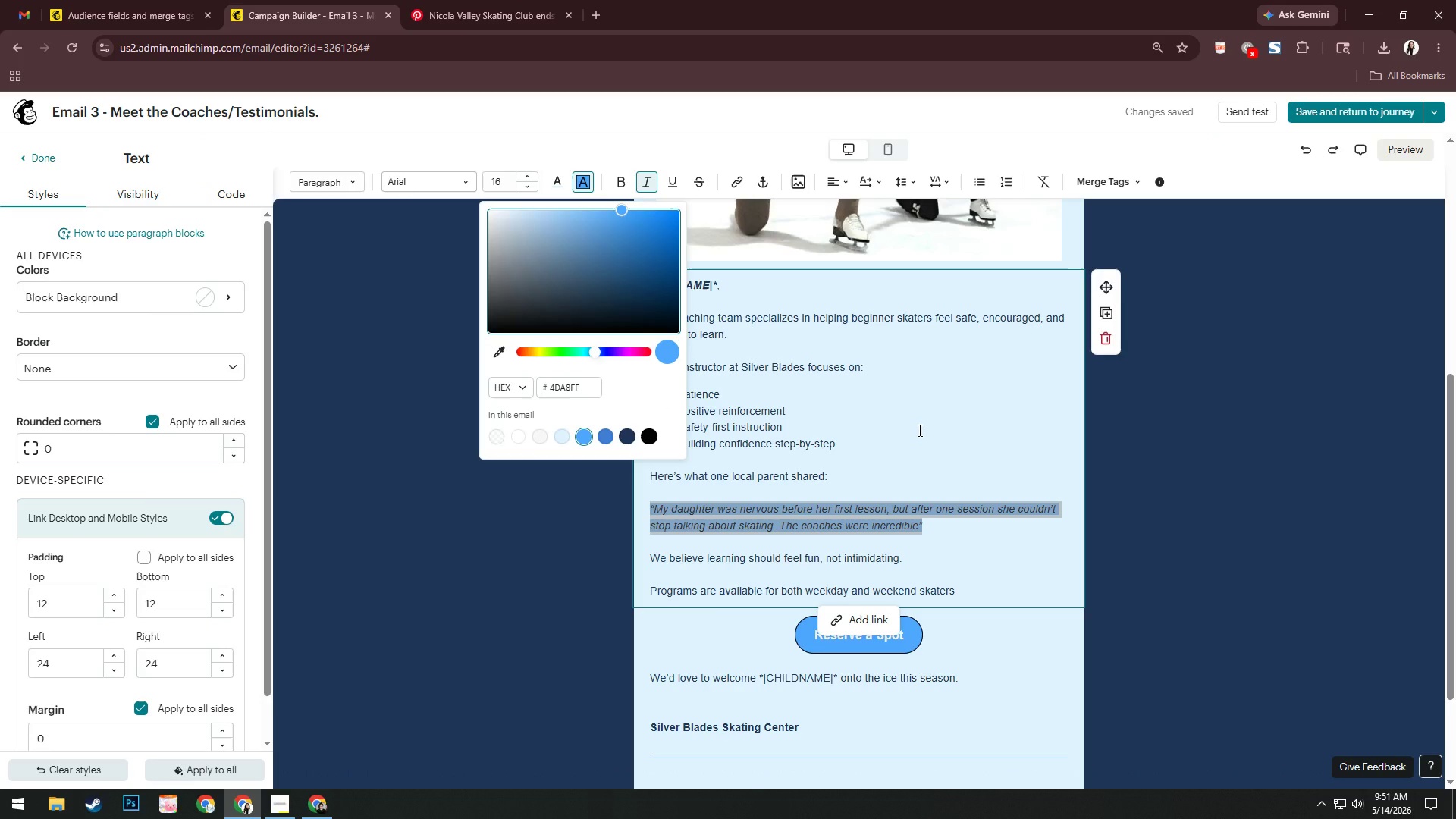 
wait(6.34)
 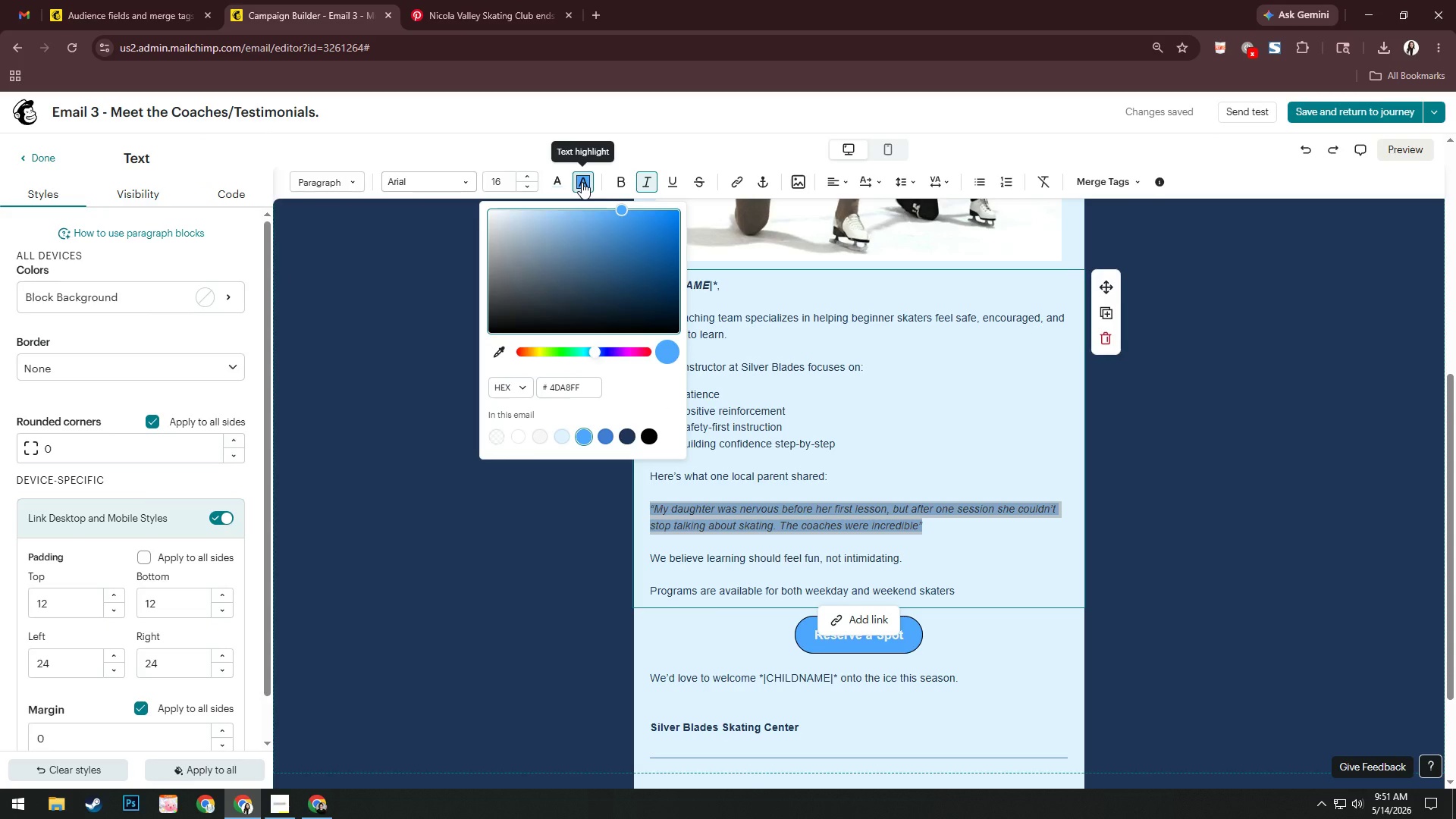 
left_click([940, 527])
 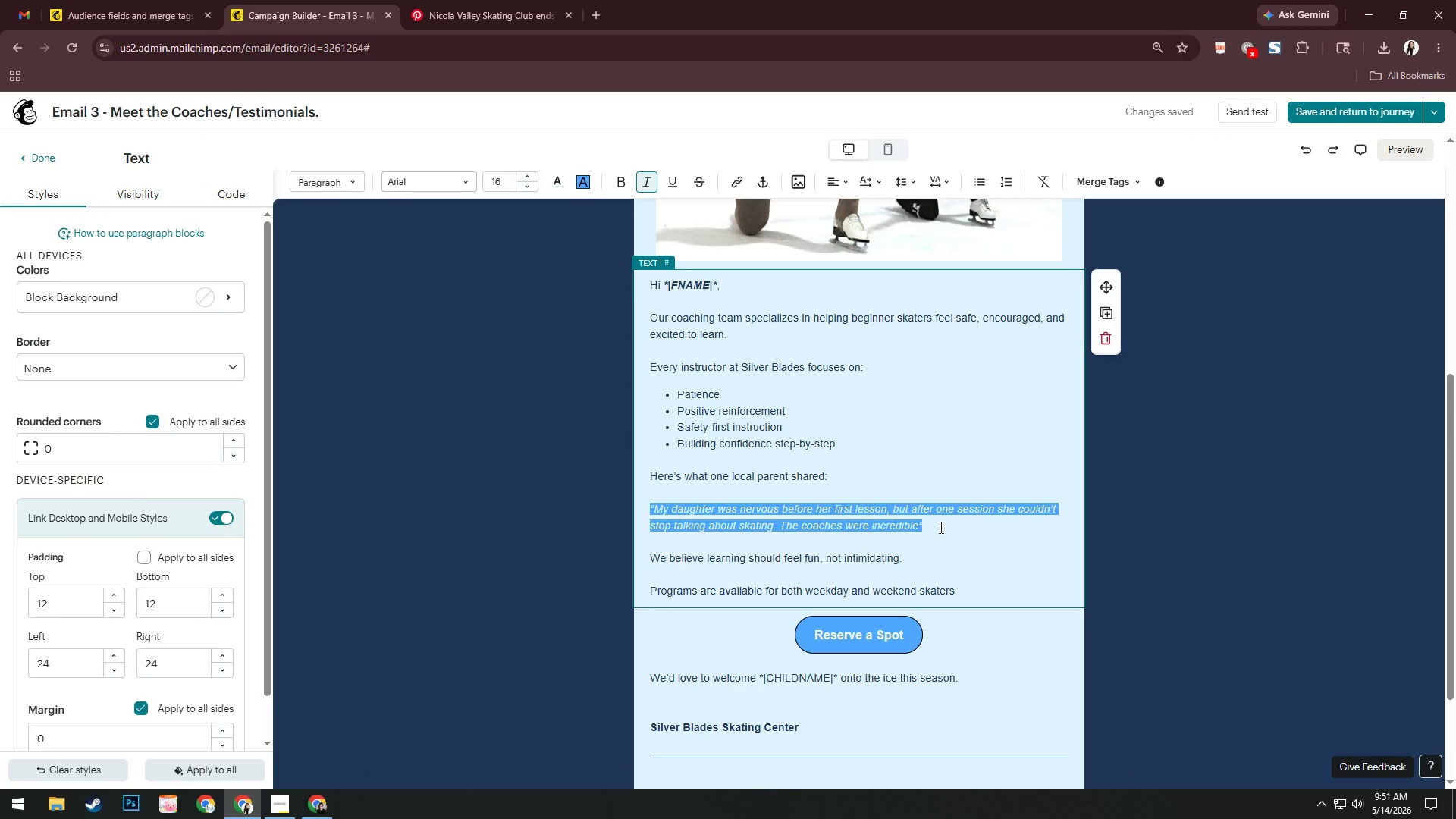 
left_click_drag(start_coordinate=[940, 527], to_coordinate=[645, 514])
 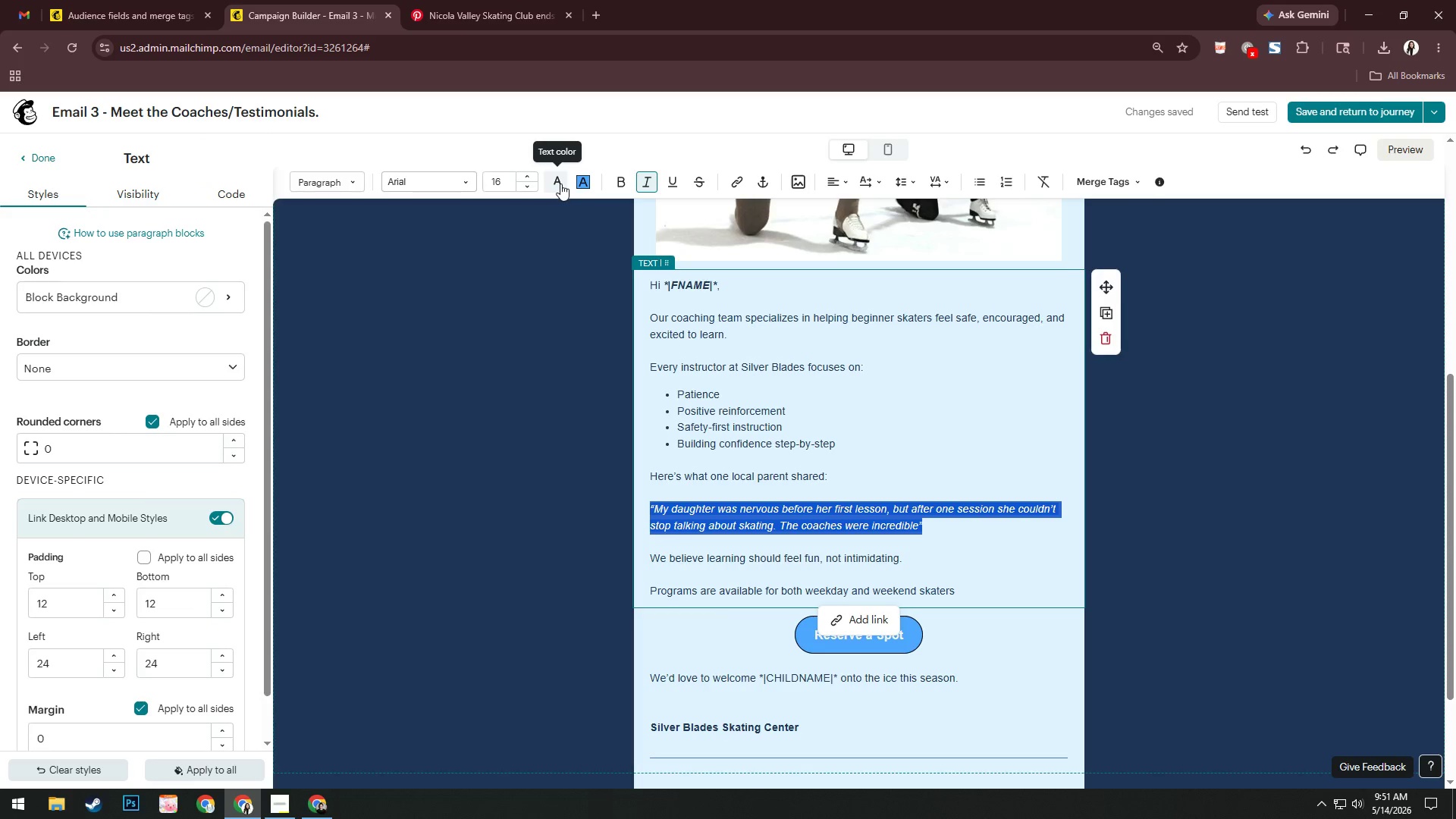 
left_click([579, 184])
 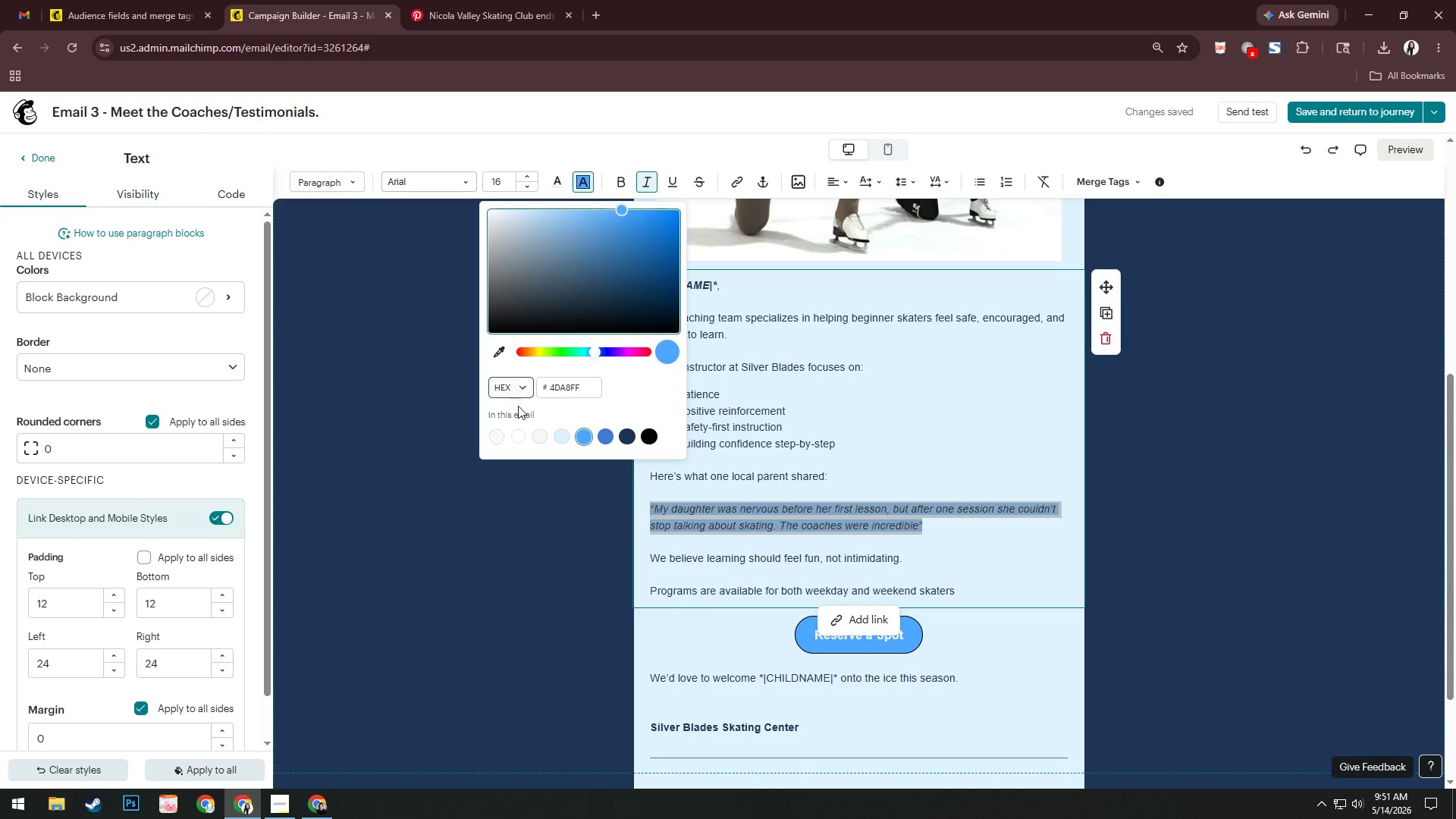 
left_click([497, 440])
 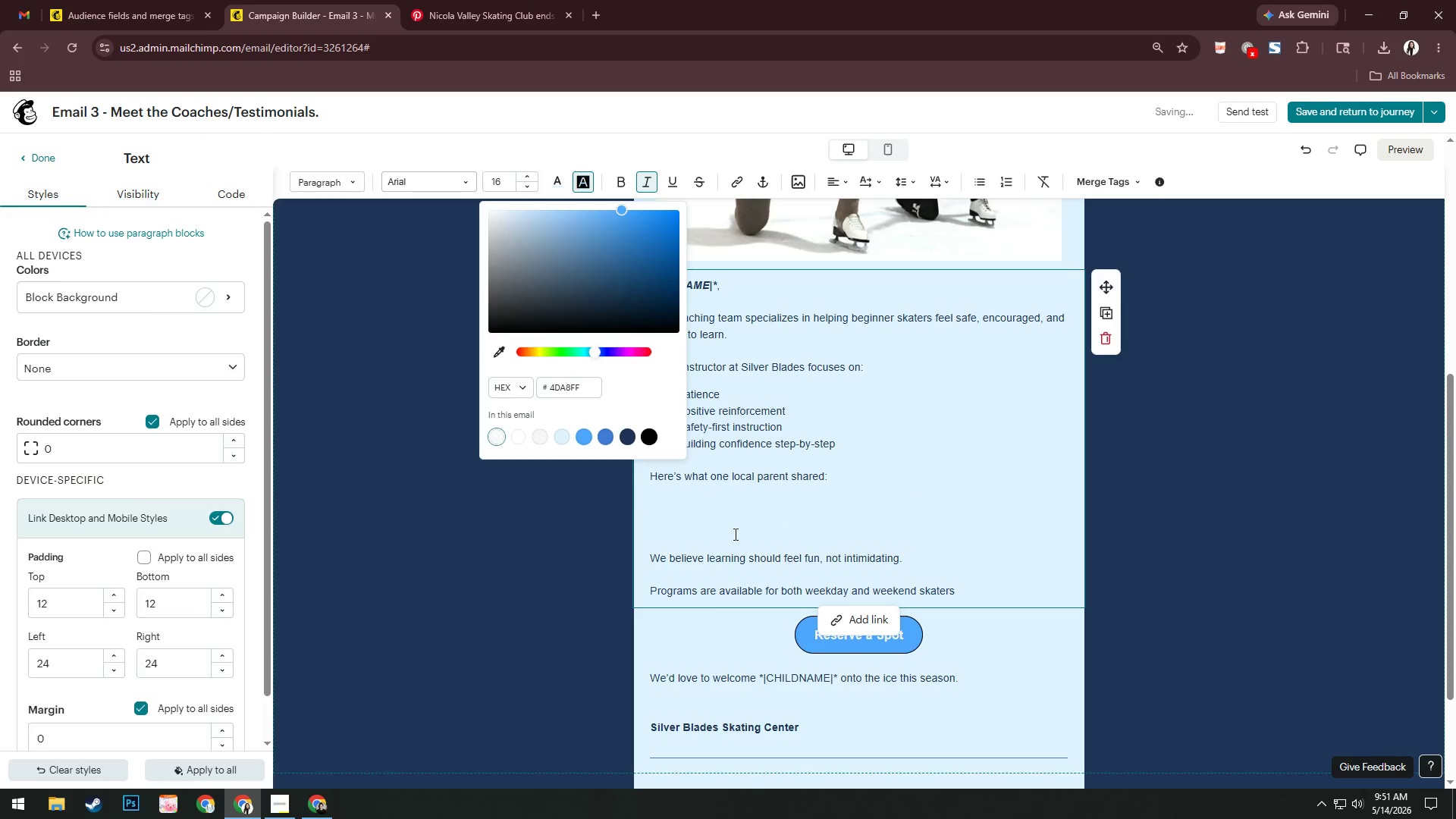 
left_click([797, 548])
 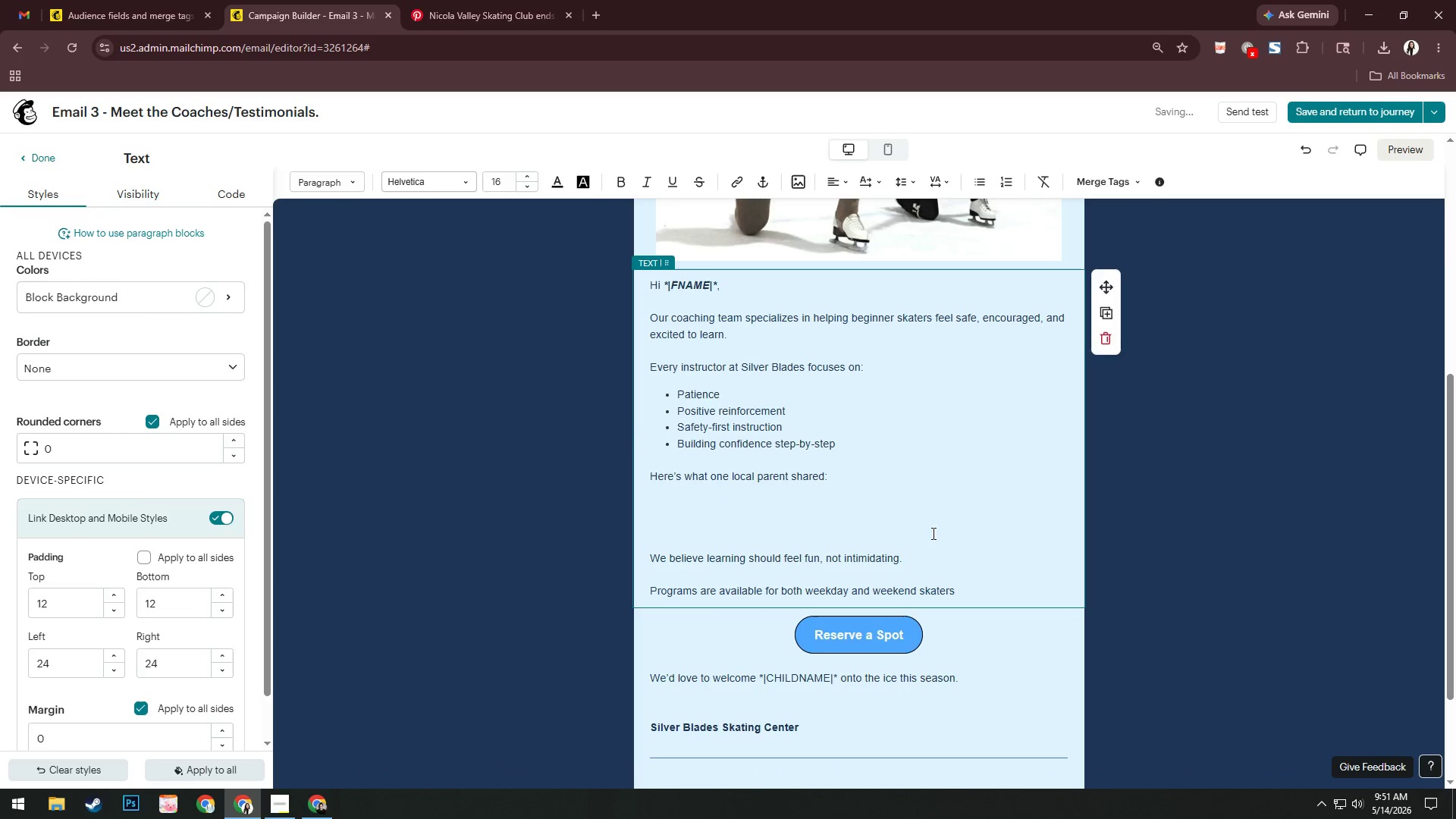 
left_click_drag(start_coordinate=[943, 533], to_coordinate=[623, 493])
 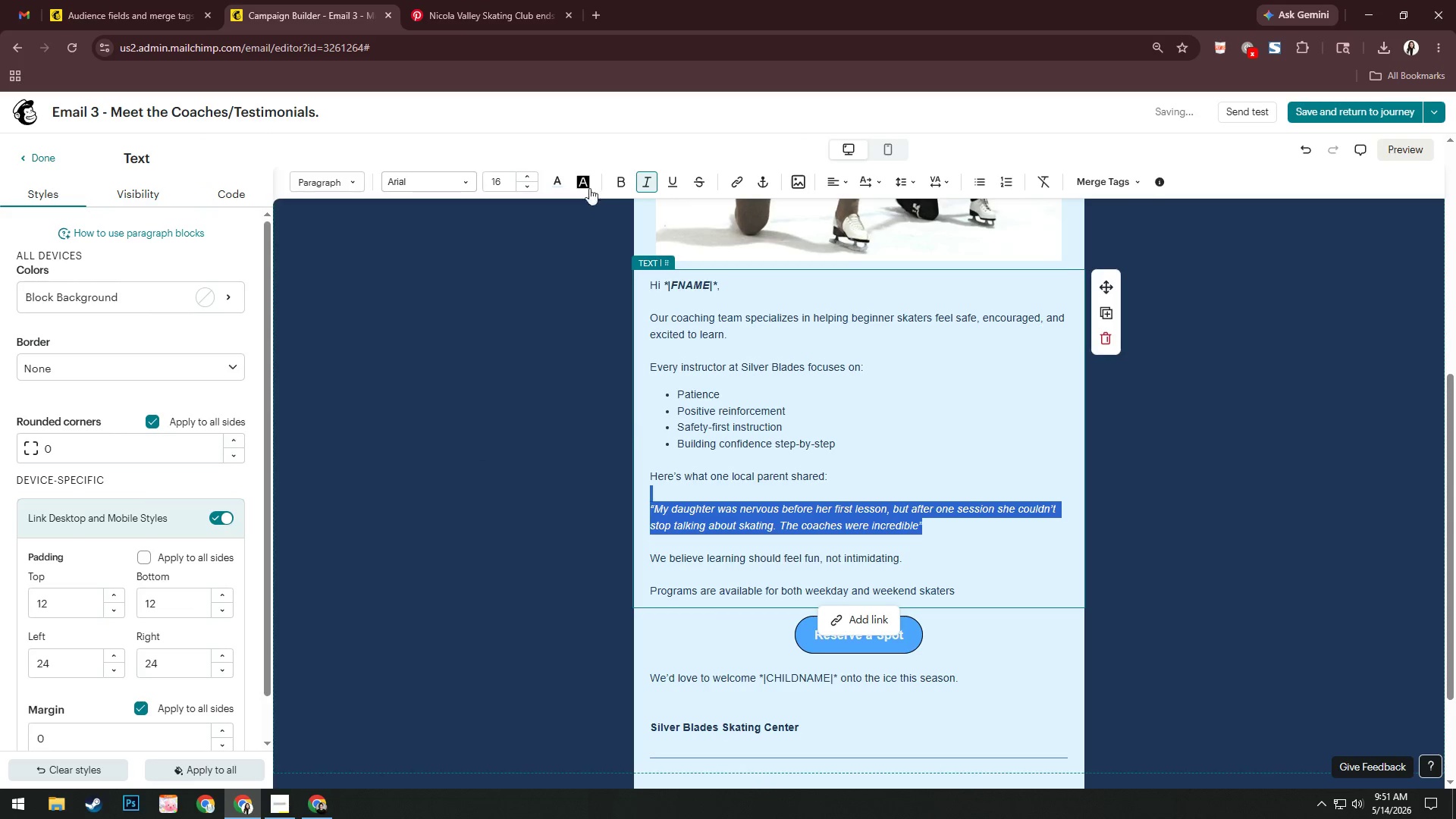 
left_click([555, 183])
 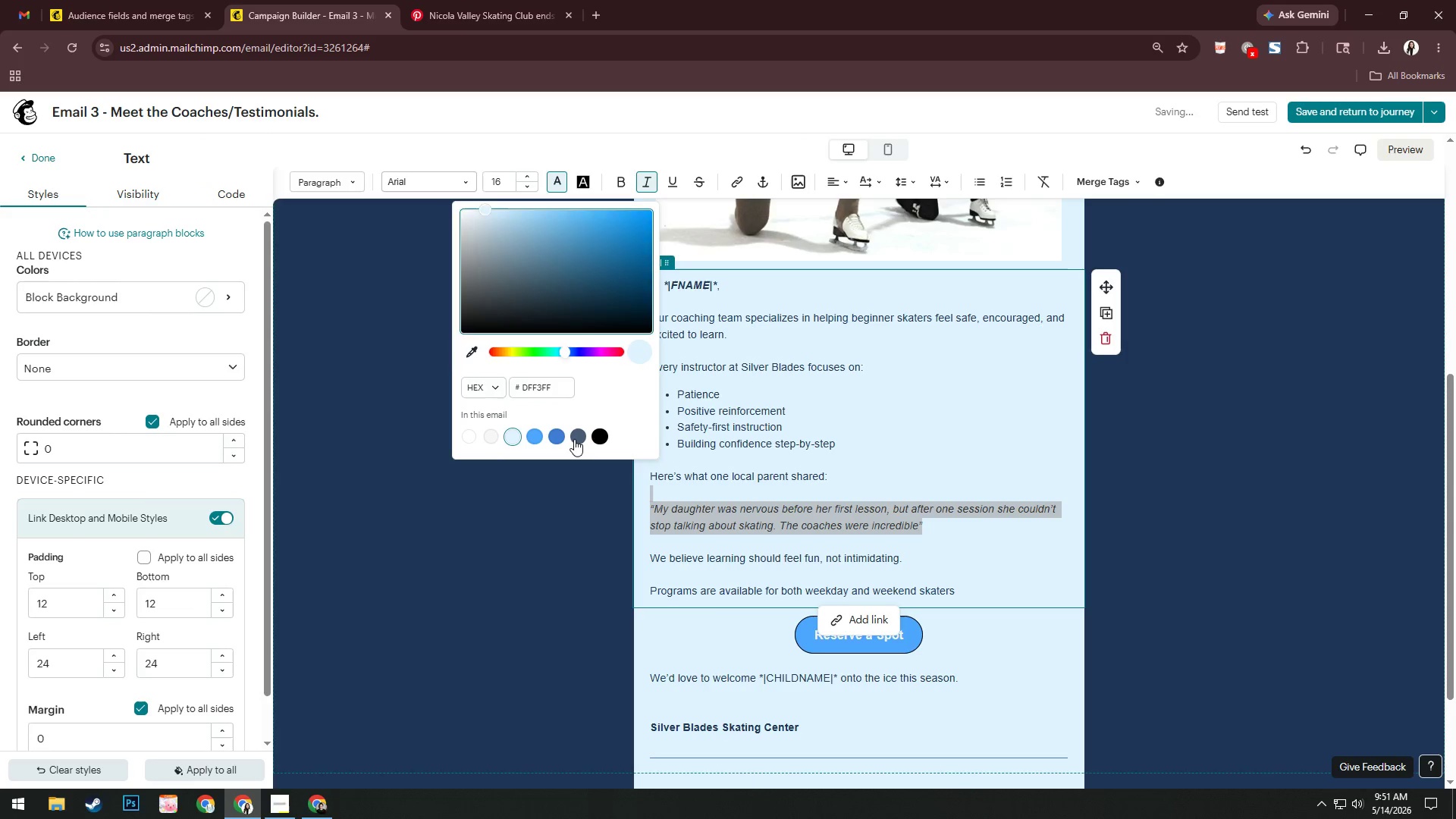 
double_click([759, 520])
 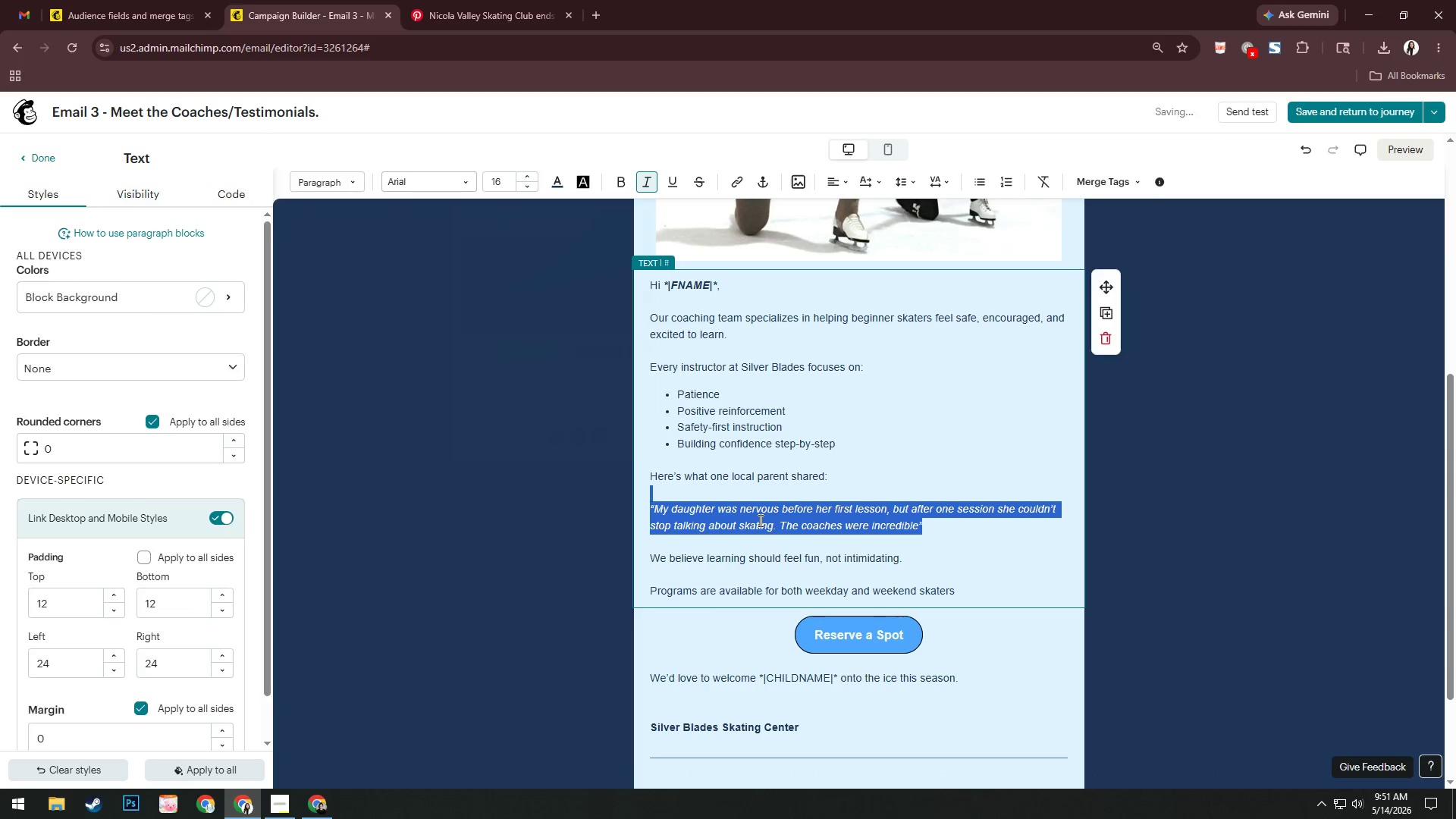 
left_click([890, 522])
 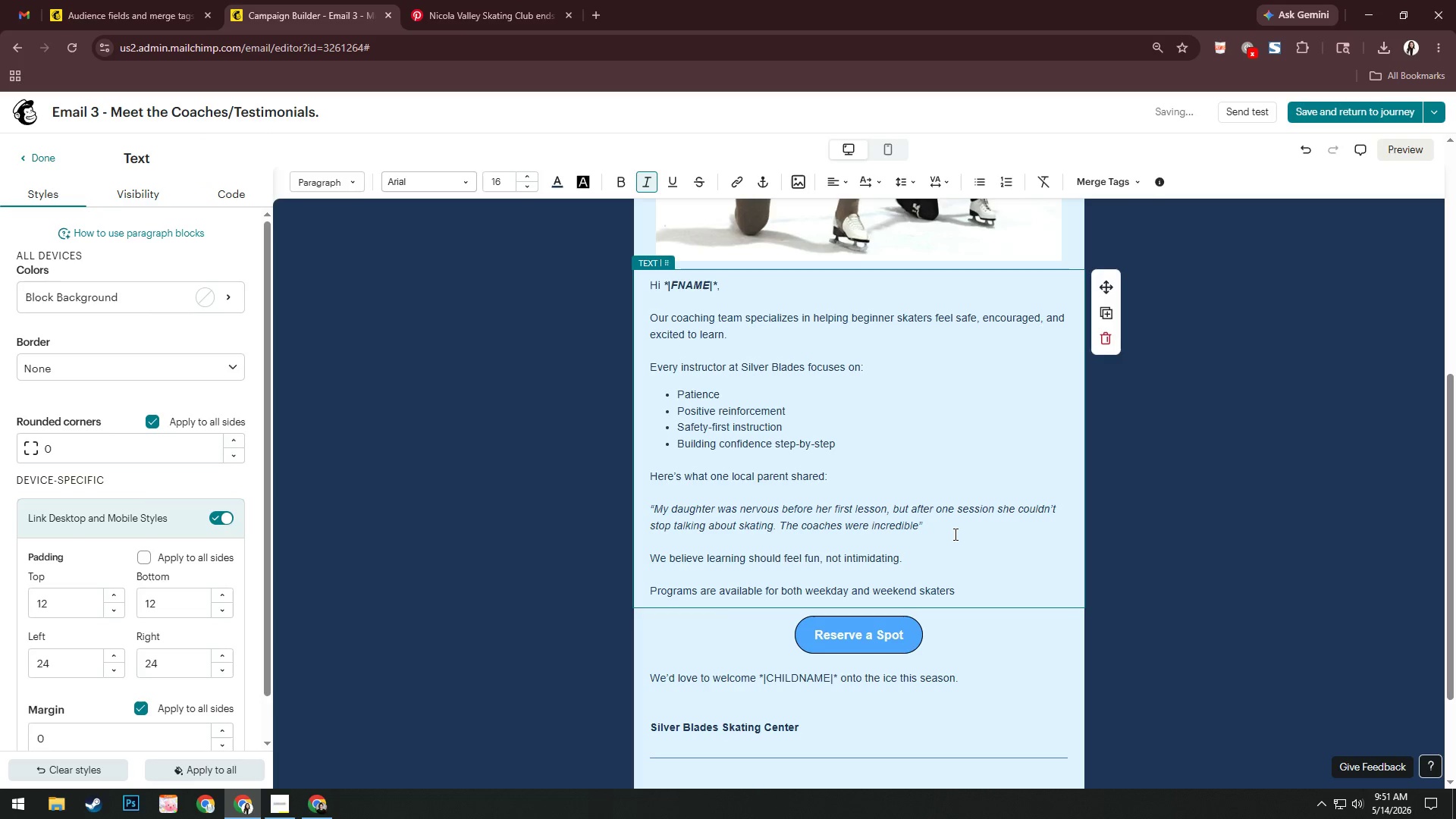 
scroll: coordinate [1050, 554], scroll_direction: down, amount: 5.0
 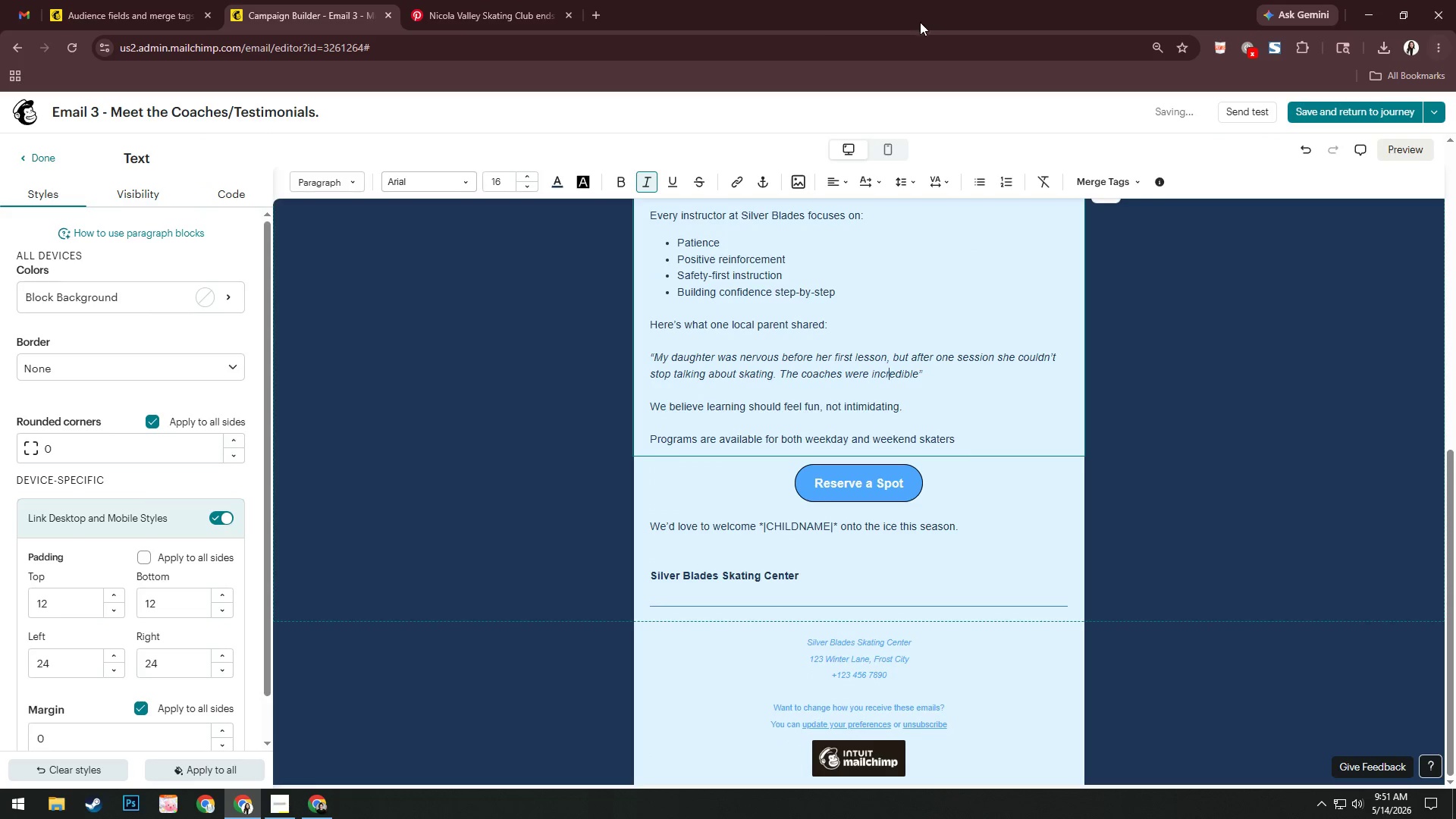 
left_click([320, 109])
 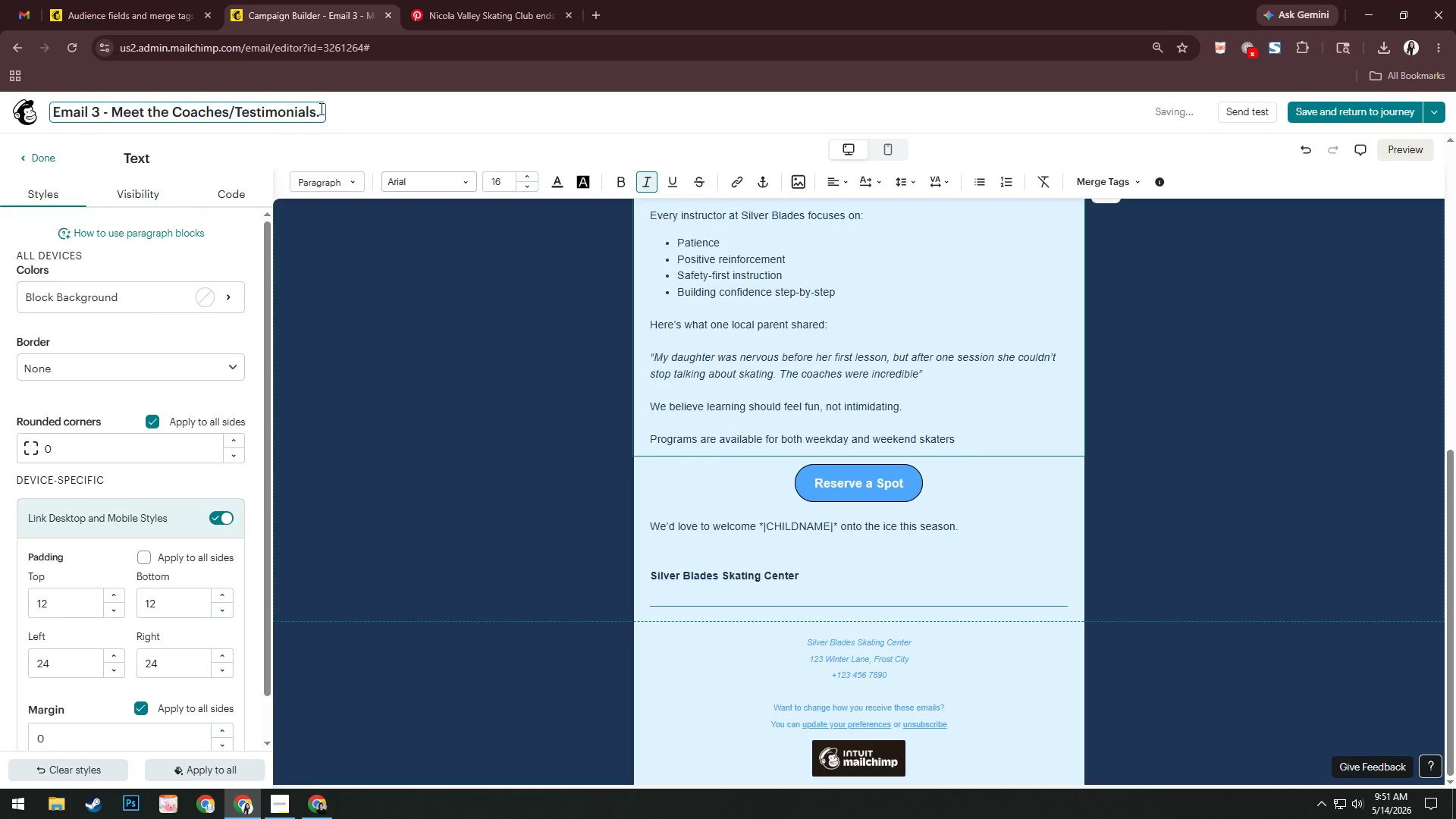 
key(Control+A)
 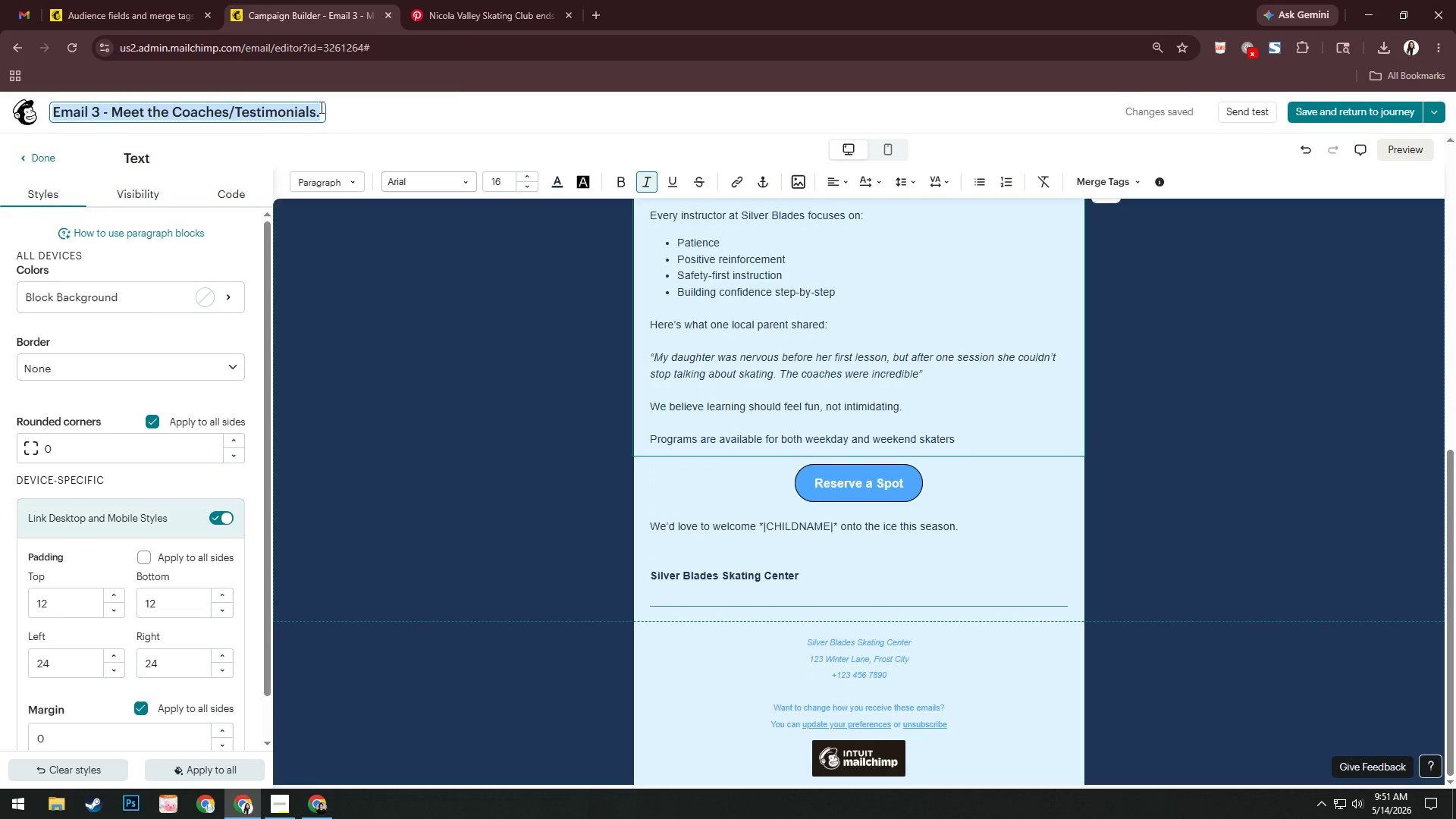 
key(Control+C)
 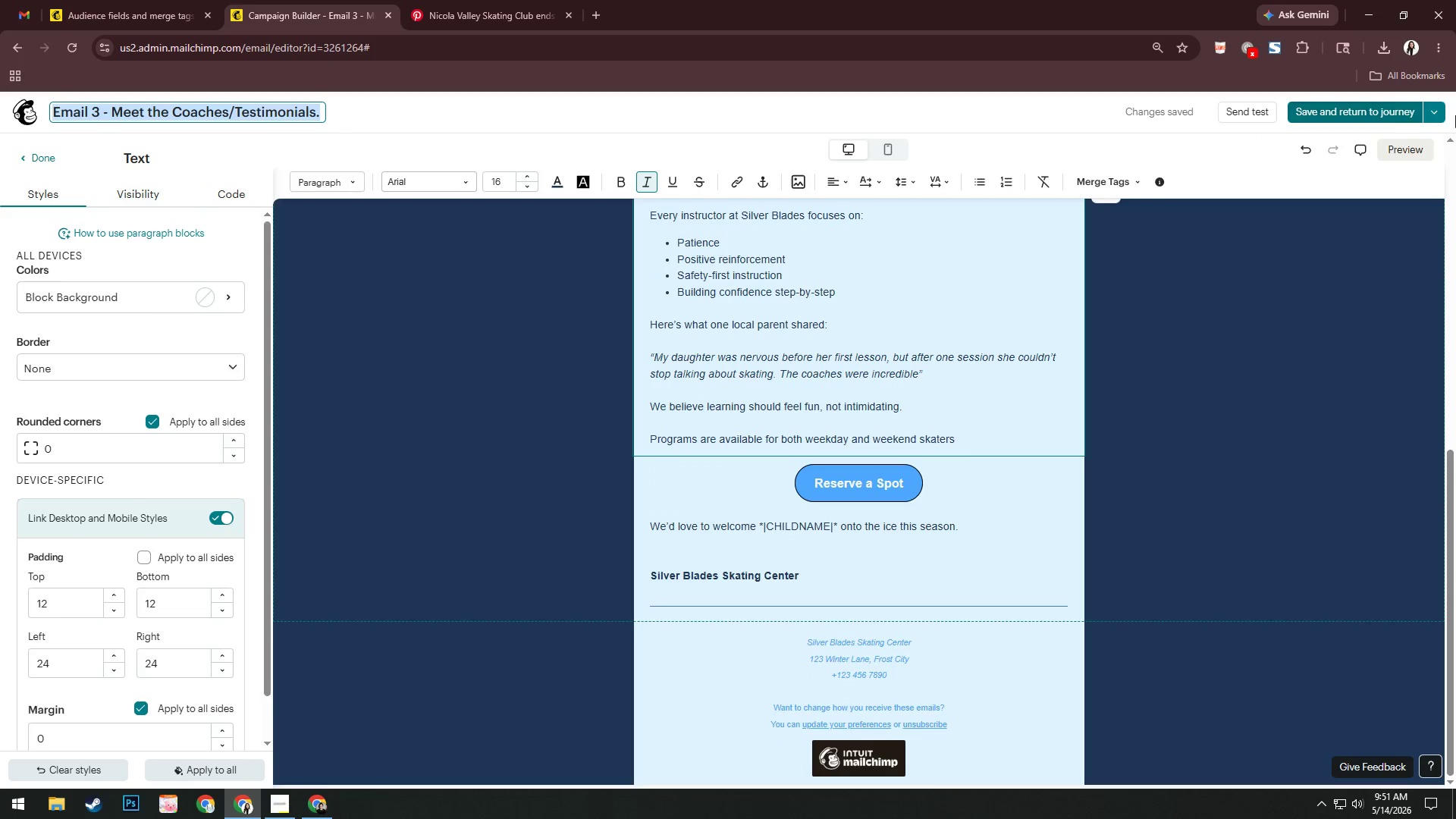 
left_click([1440, 110])
 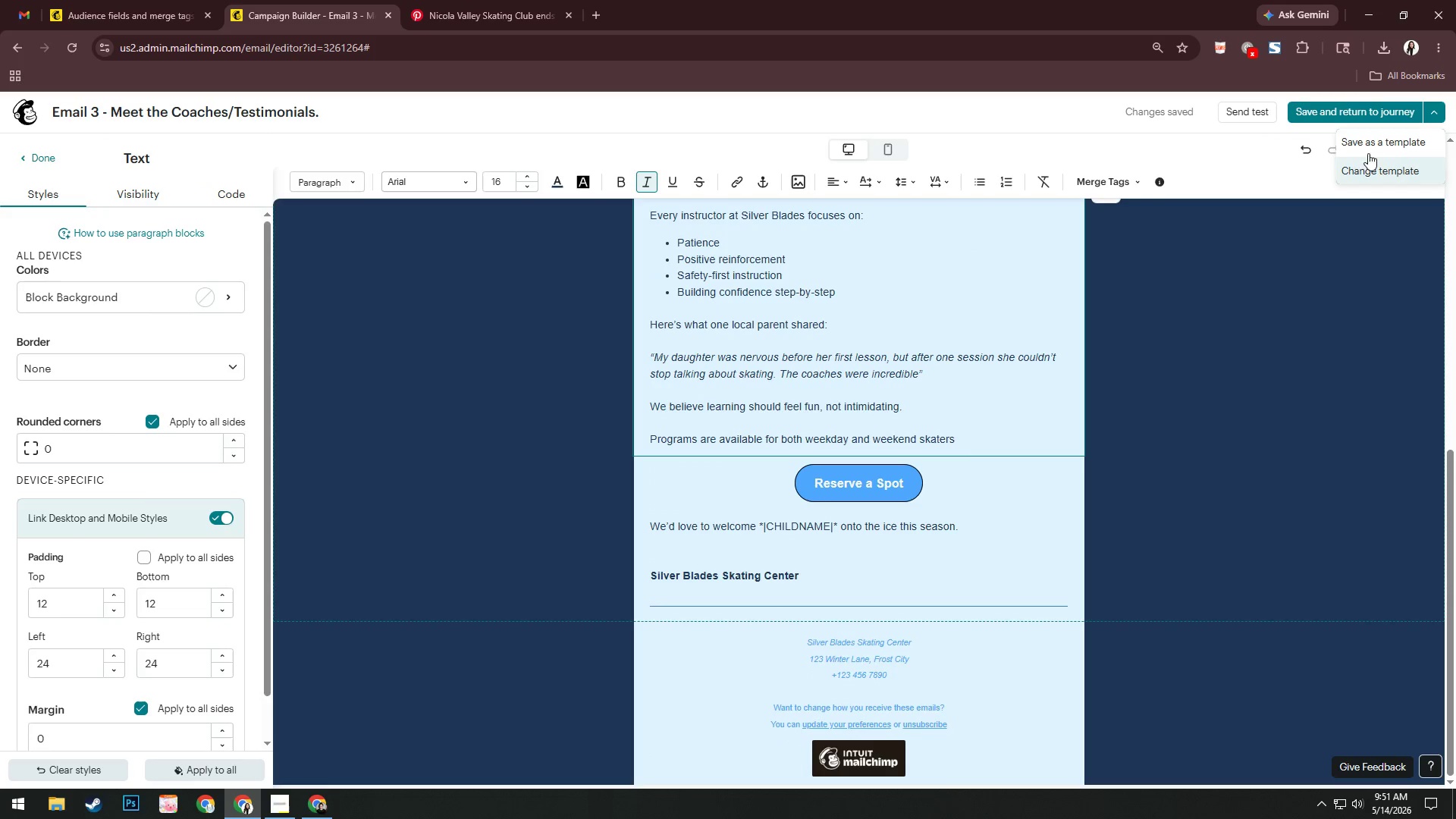 
left_click([1389, 145])
 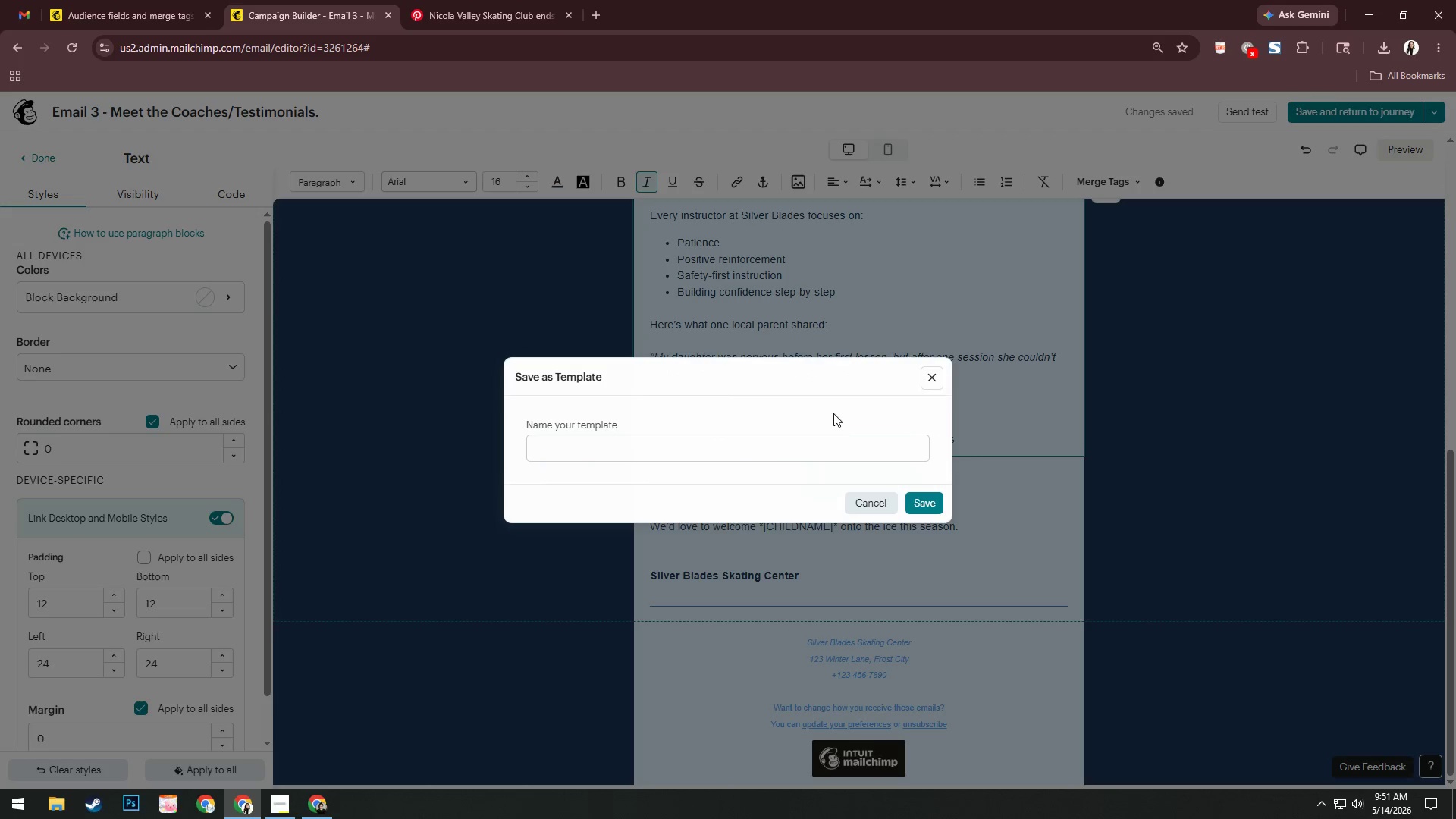 
left_click([806, 452])
 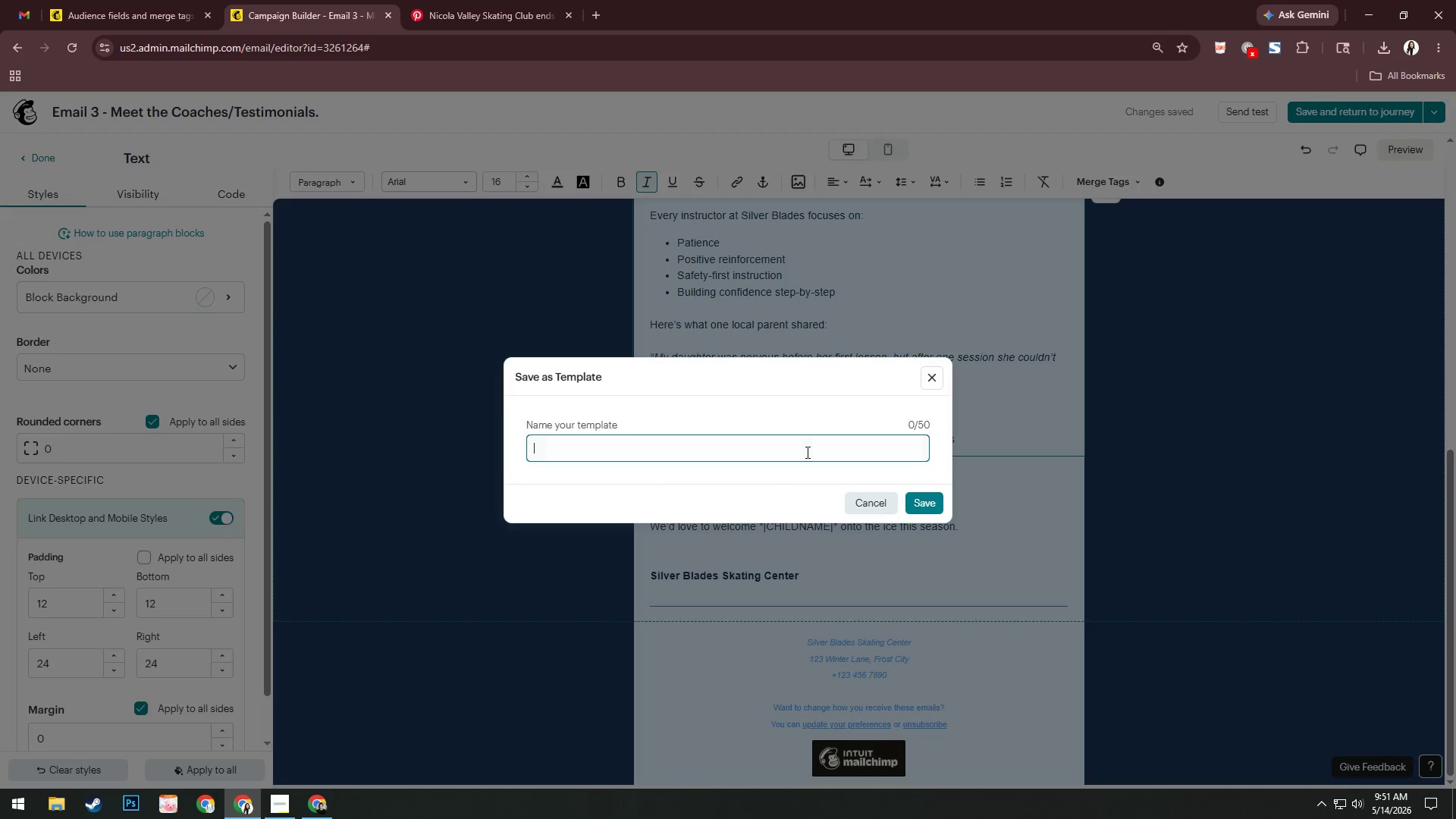 
key(Control+V)
 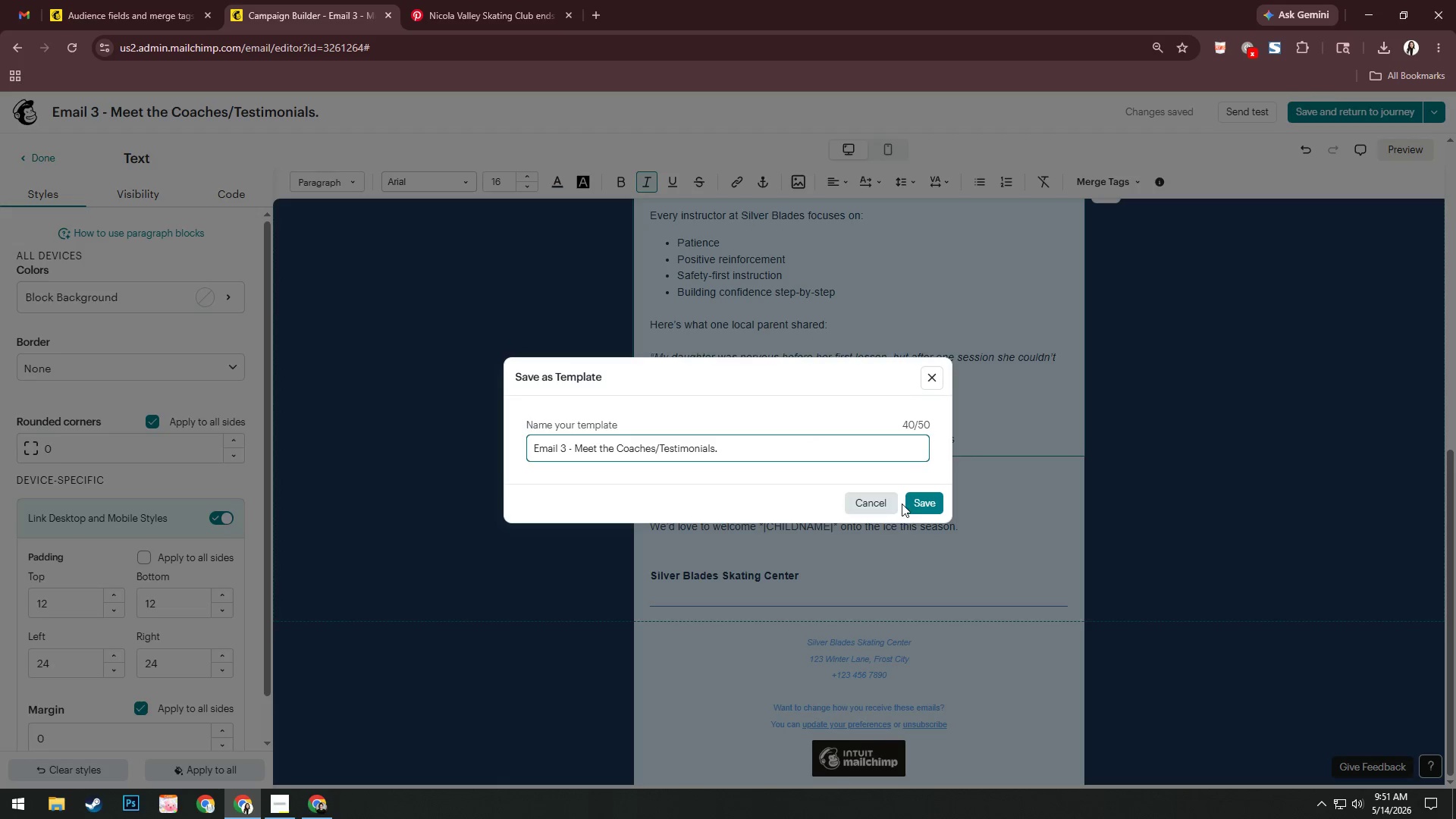 
left_click([916, 498])
 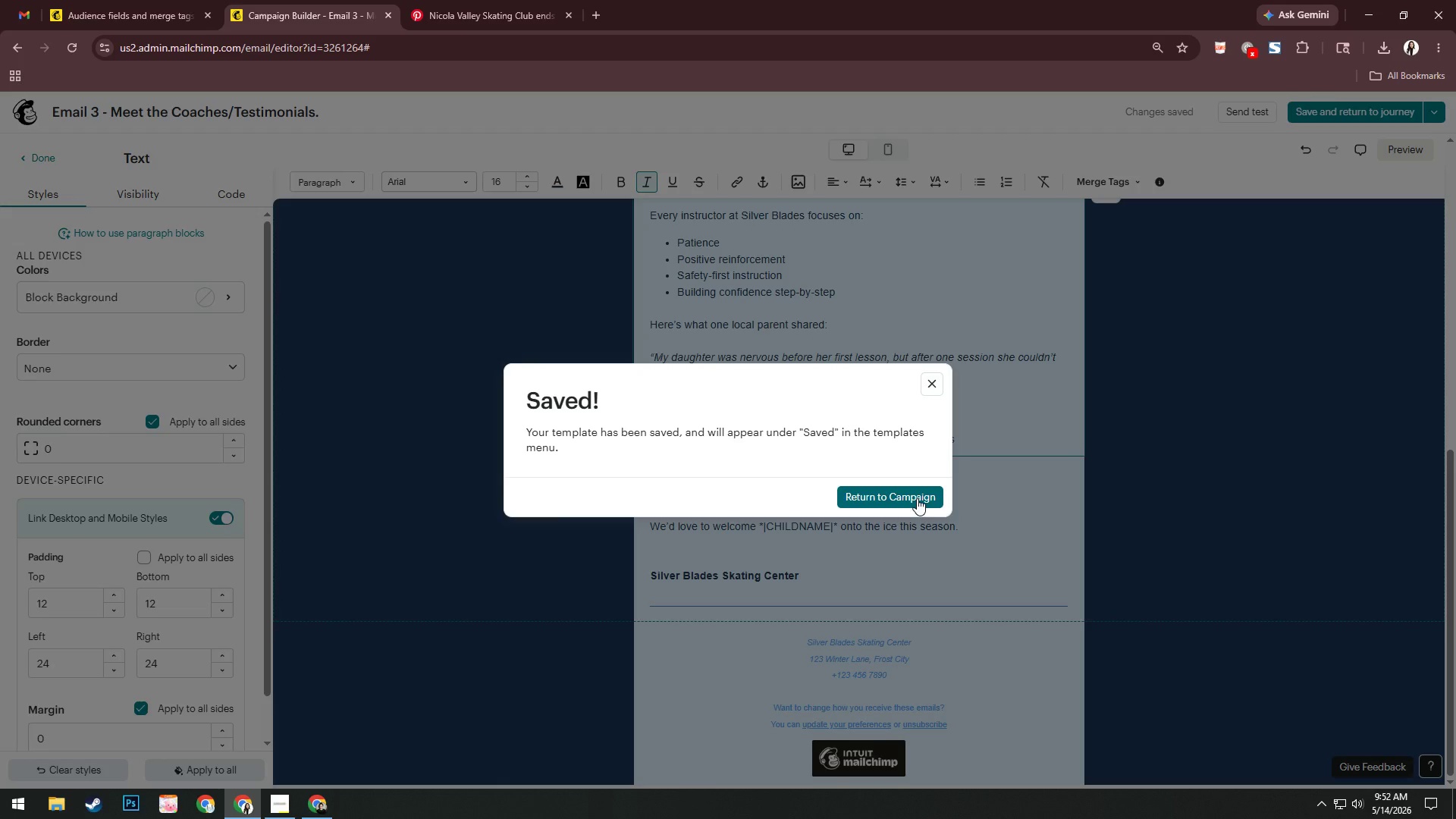 
wait(40.17)
 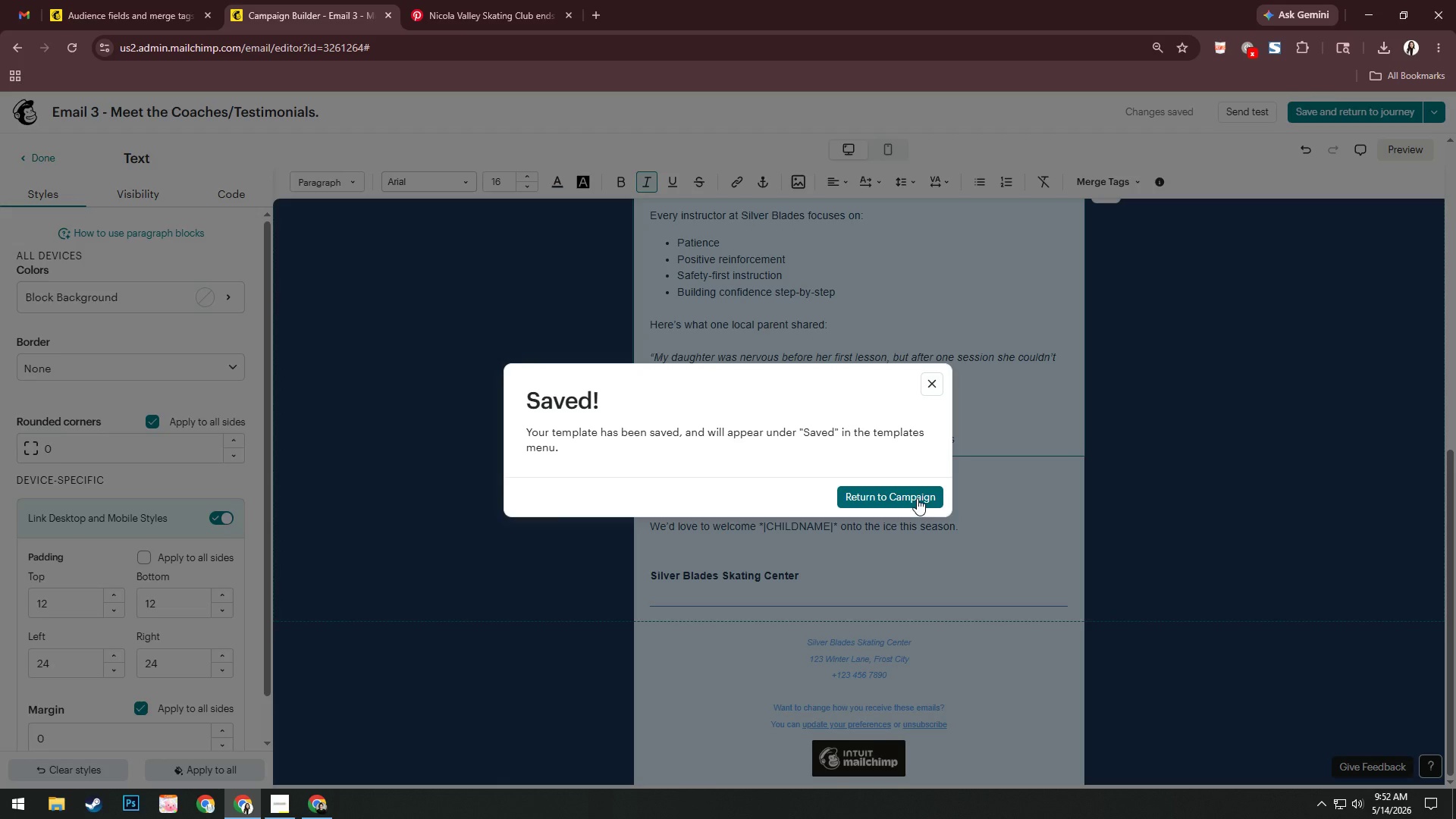 
left_click([917, 498])
 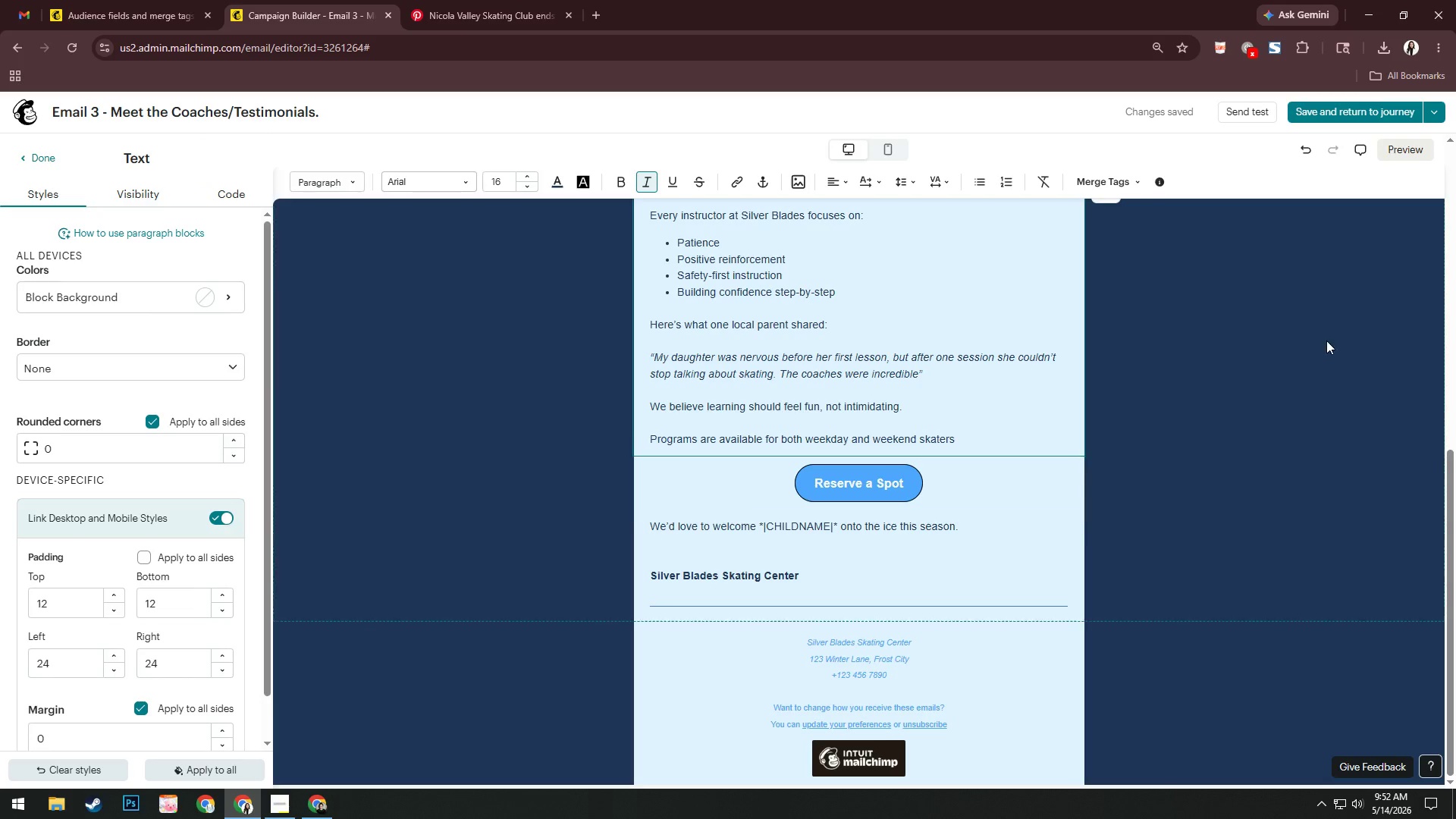 
left_click([1327, 120])
 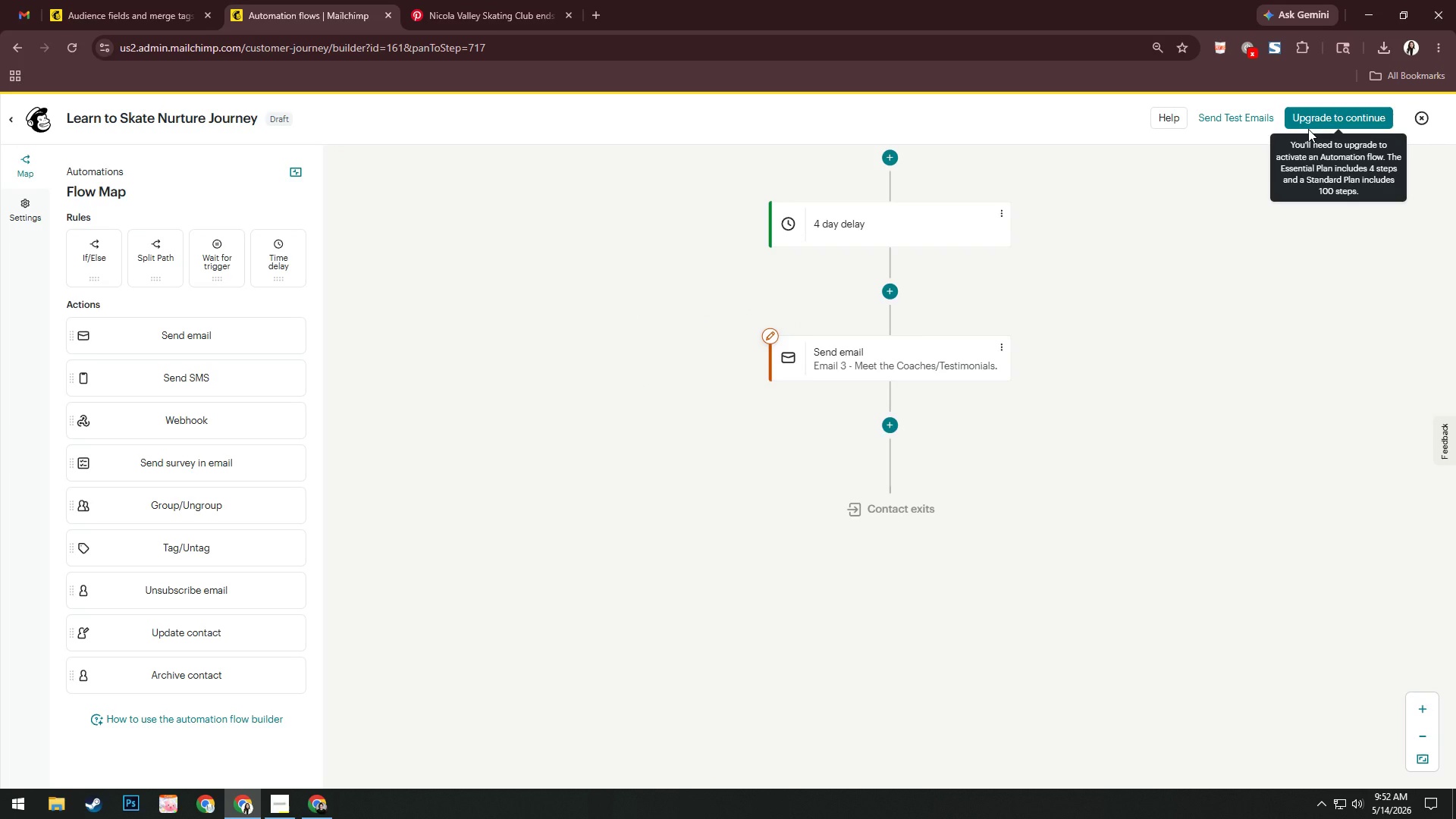 
wait(13.97)
 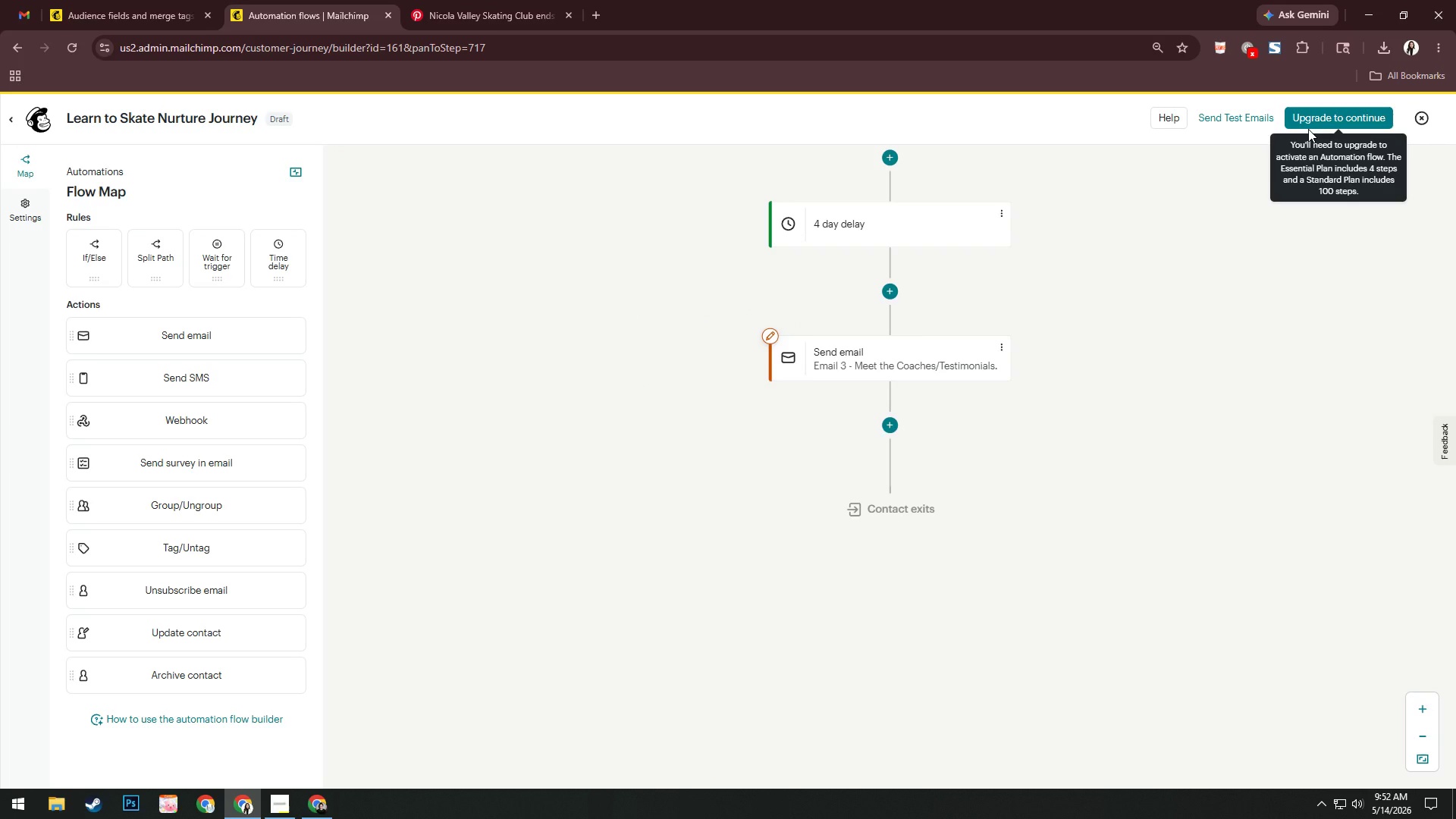 
key(Alt+AltLeft)
 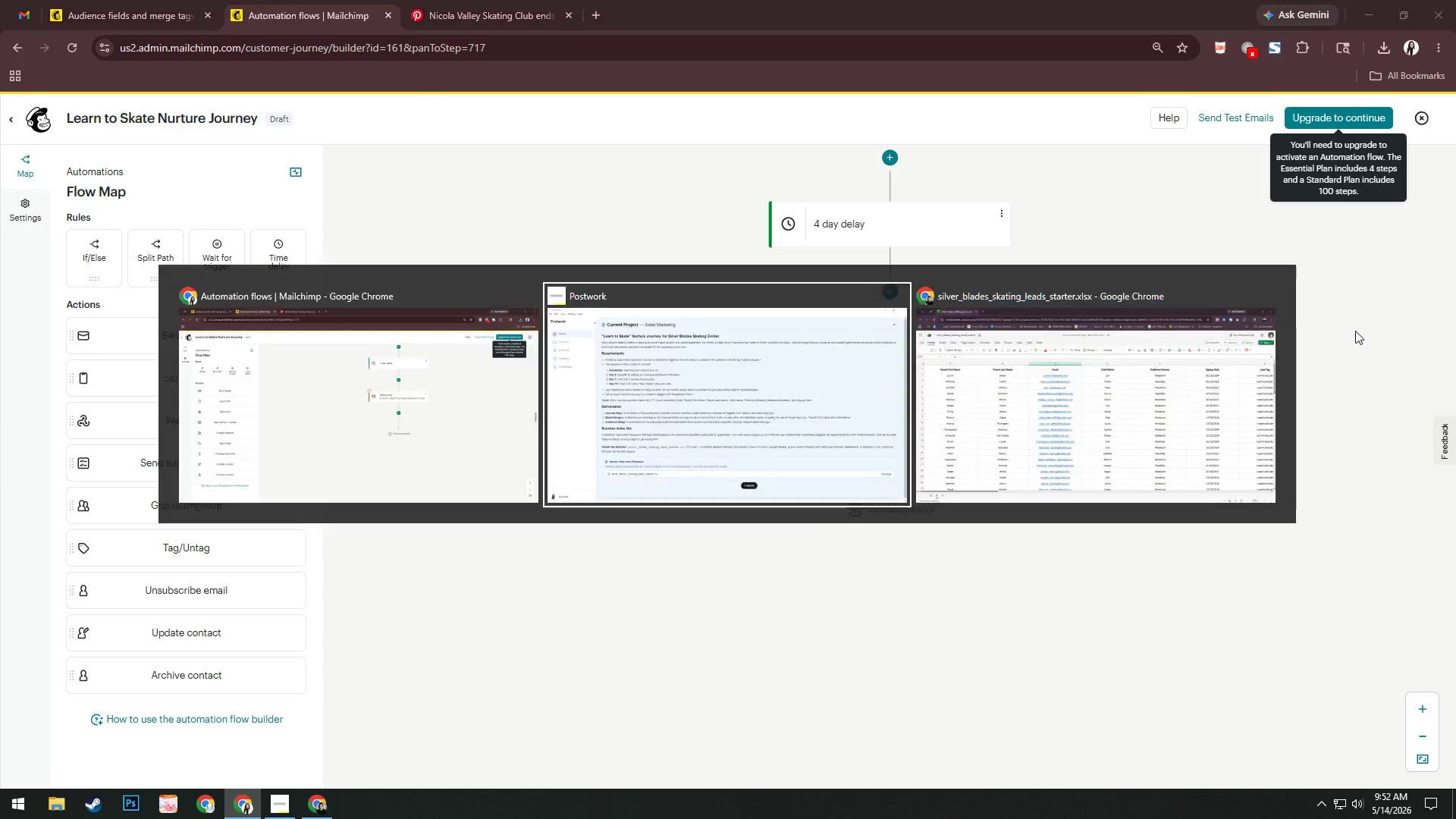 
key(Alt+Tab)